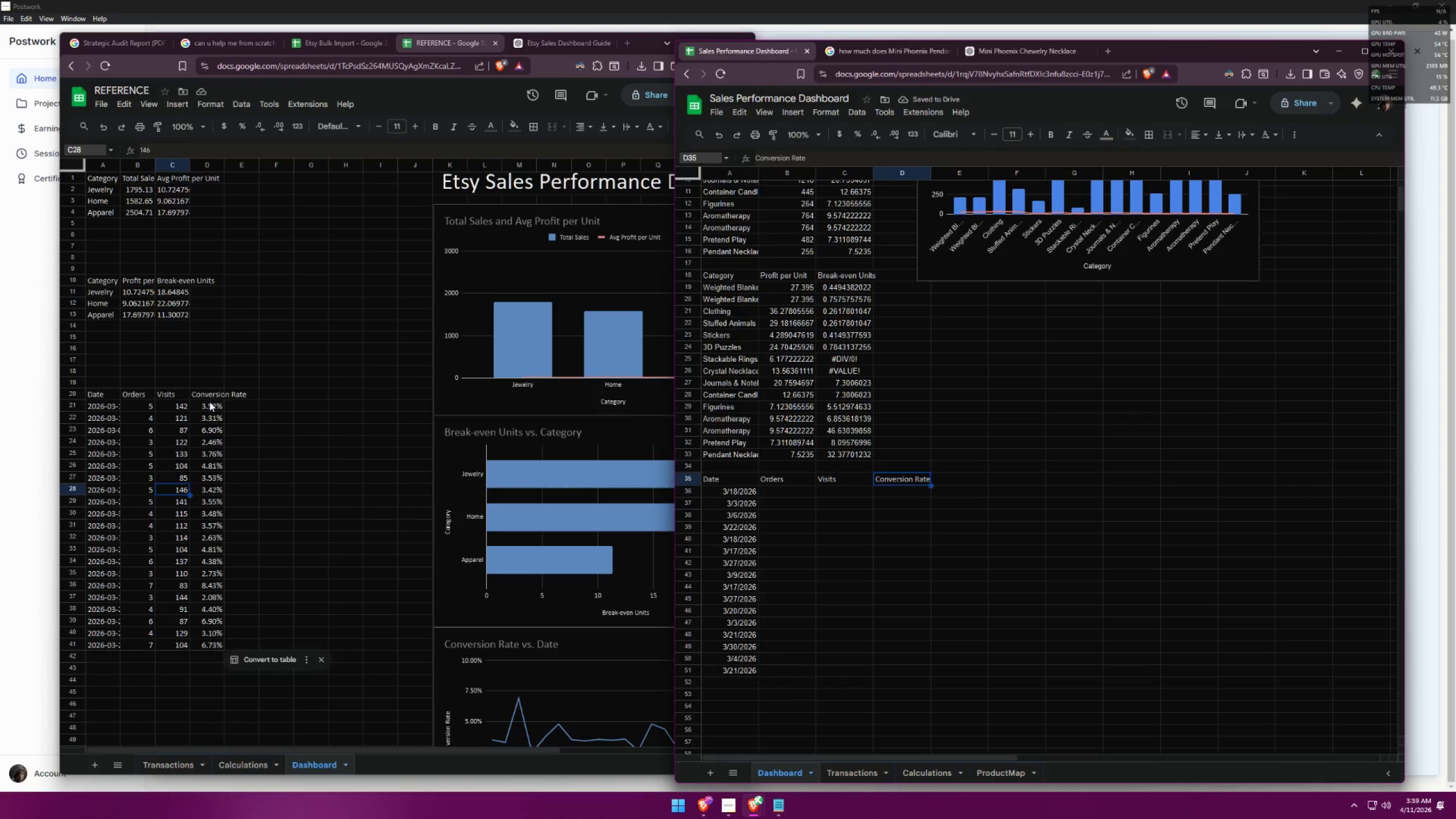 
double_click([209, 403])
 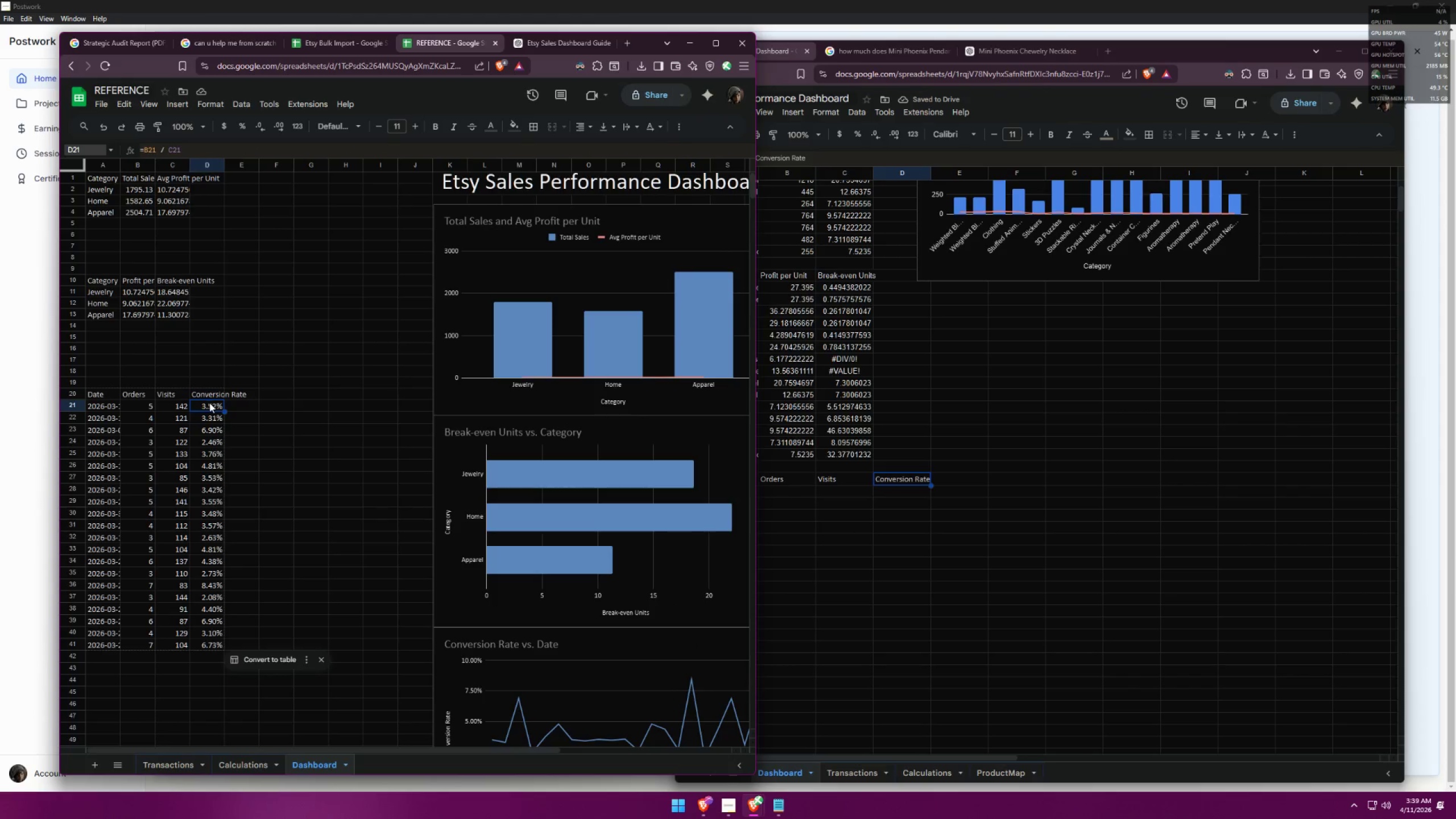 
triple_click([209, 403])
 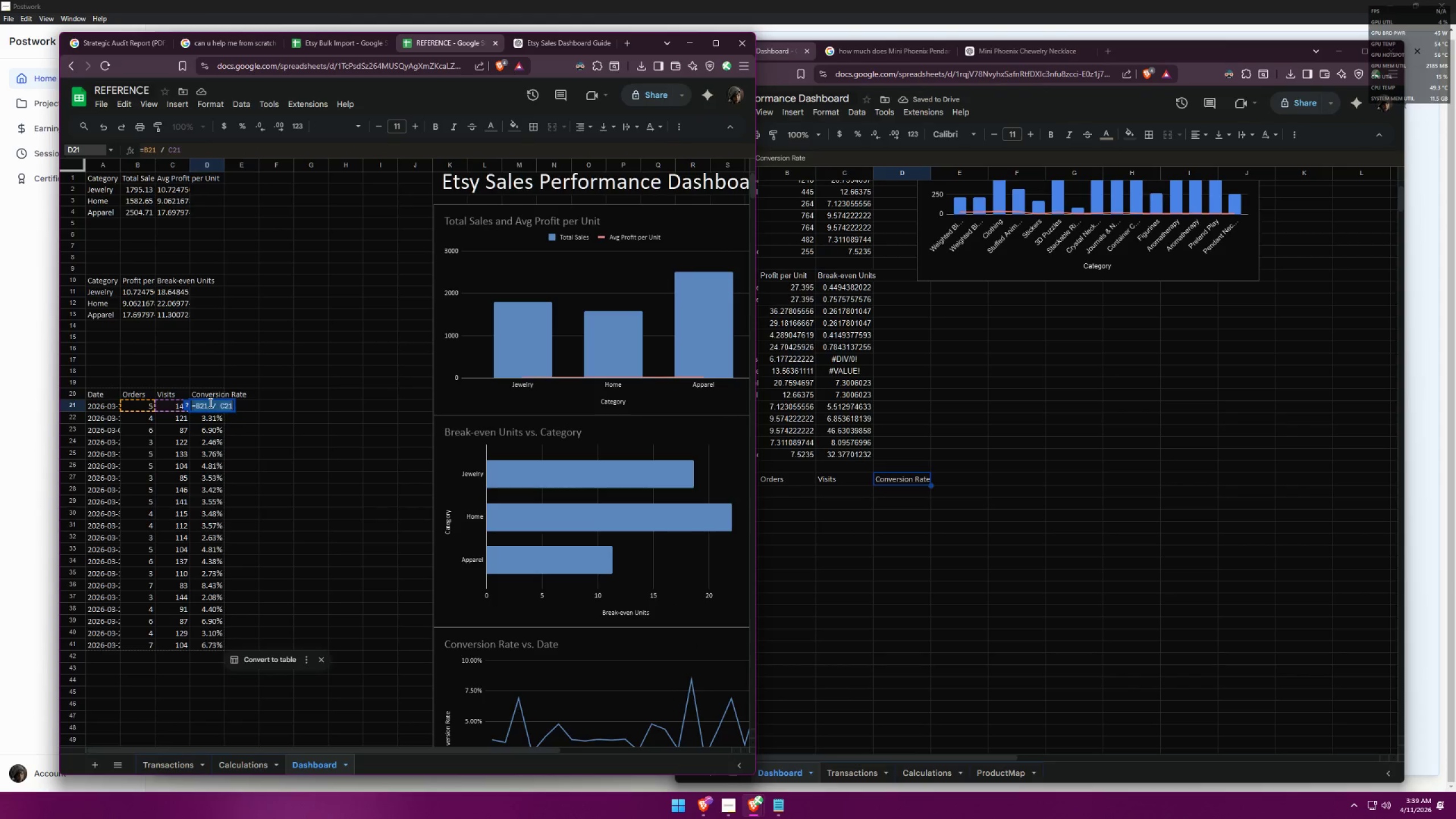 
triple_click([209, 403])
 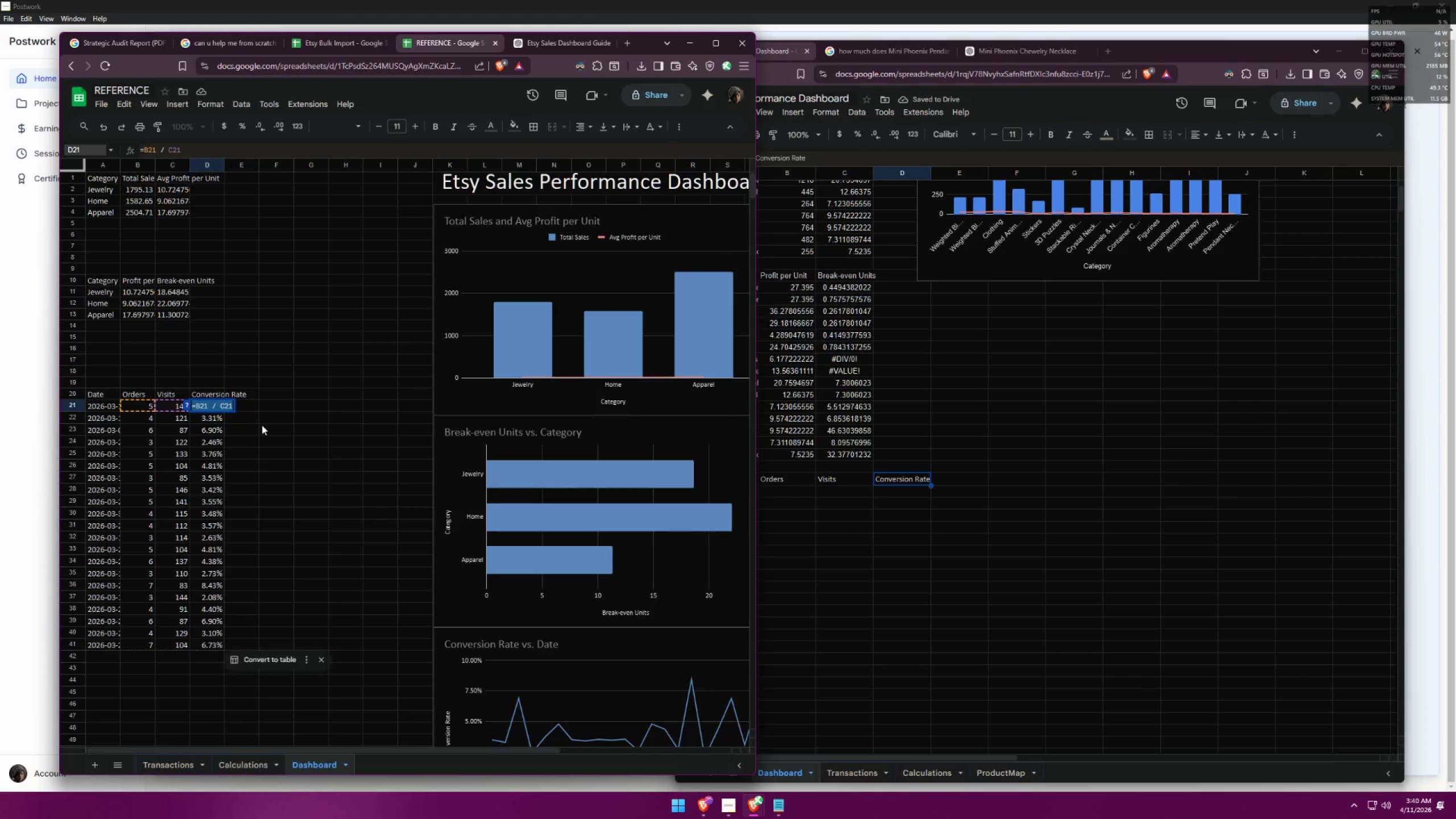 
left_click([129, 404])
 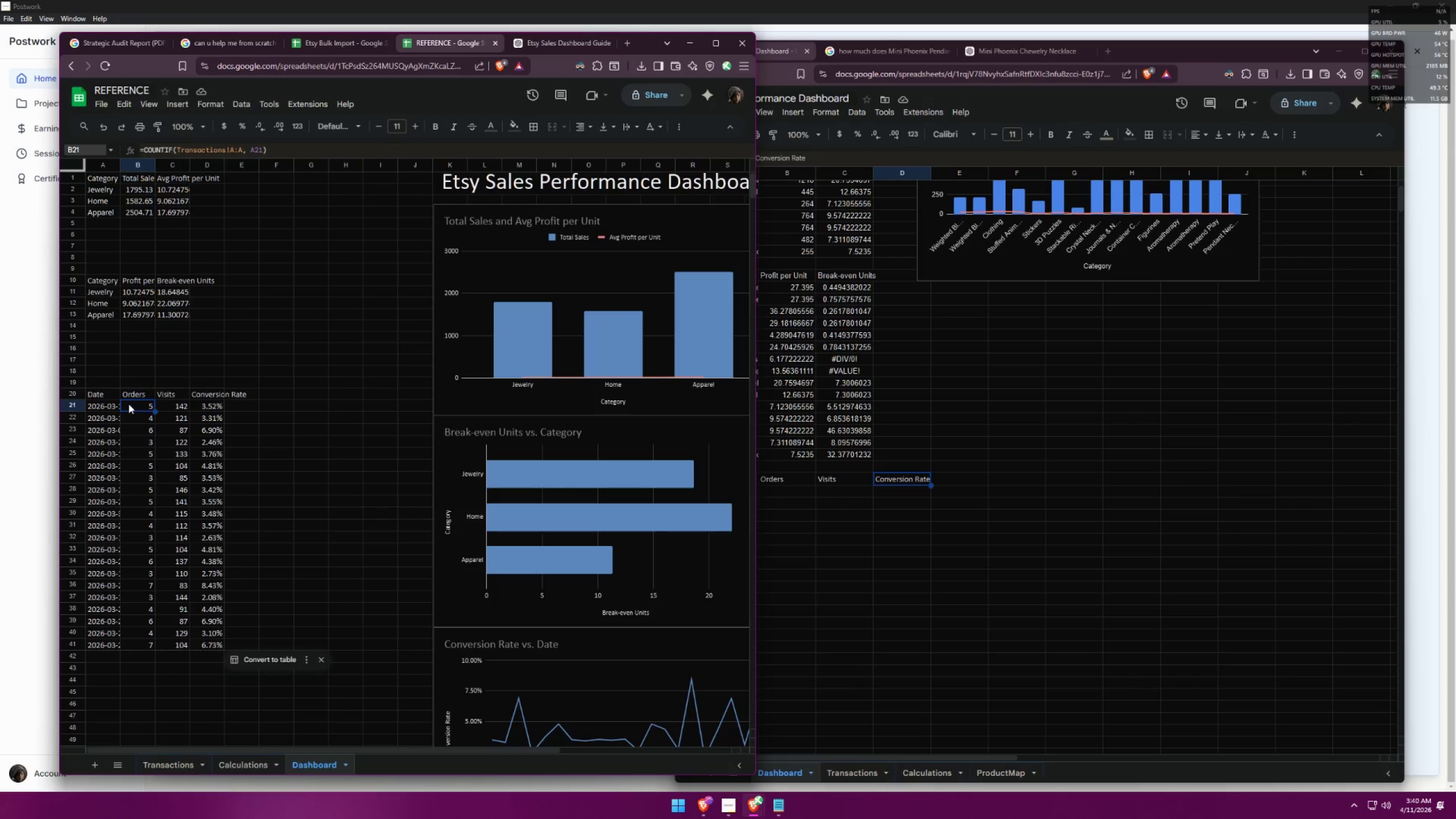 
triple_click([129, 403])
 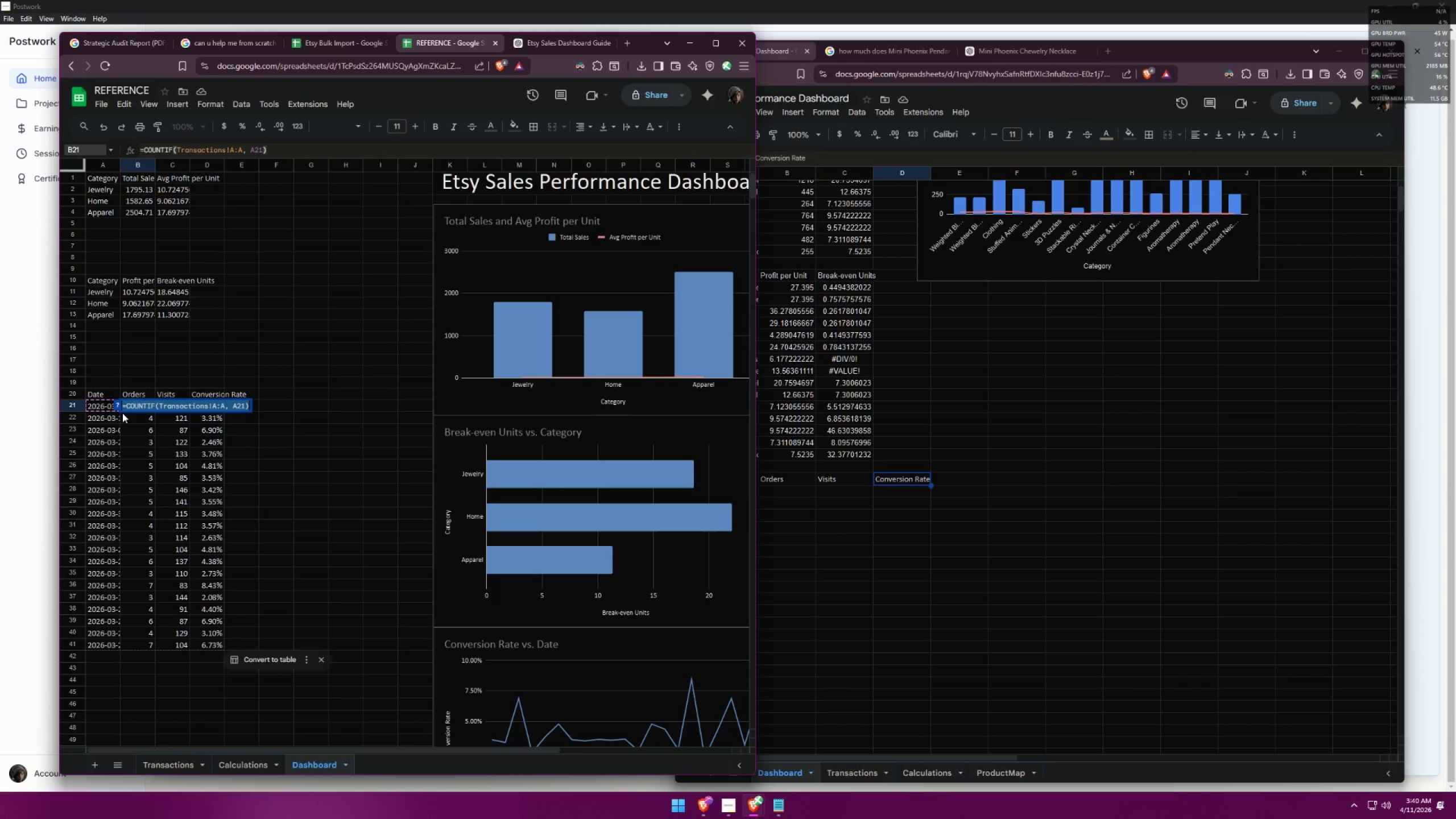 
left_click([819, 516])
 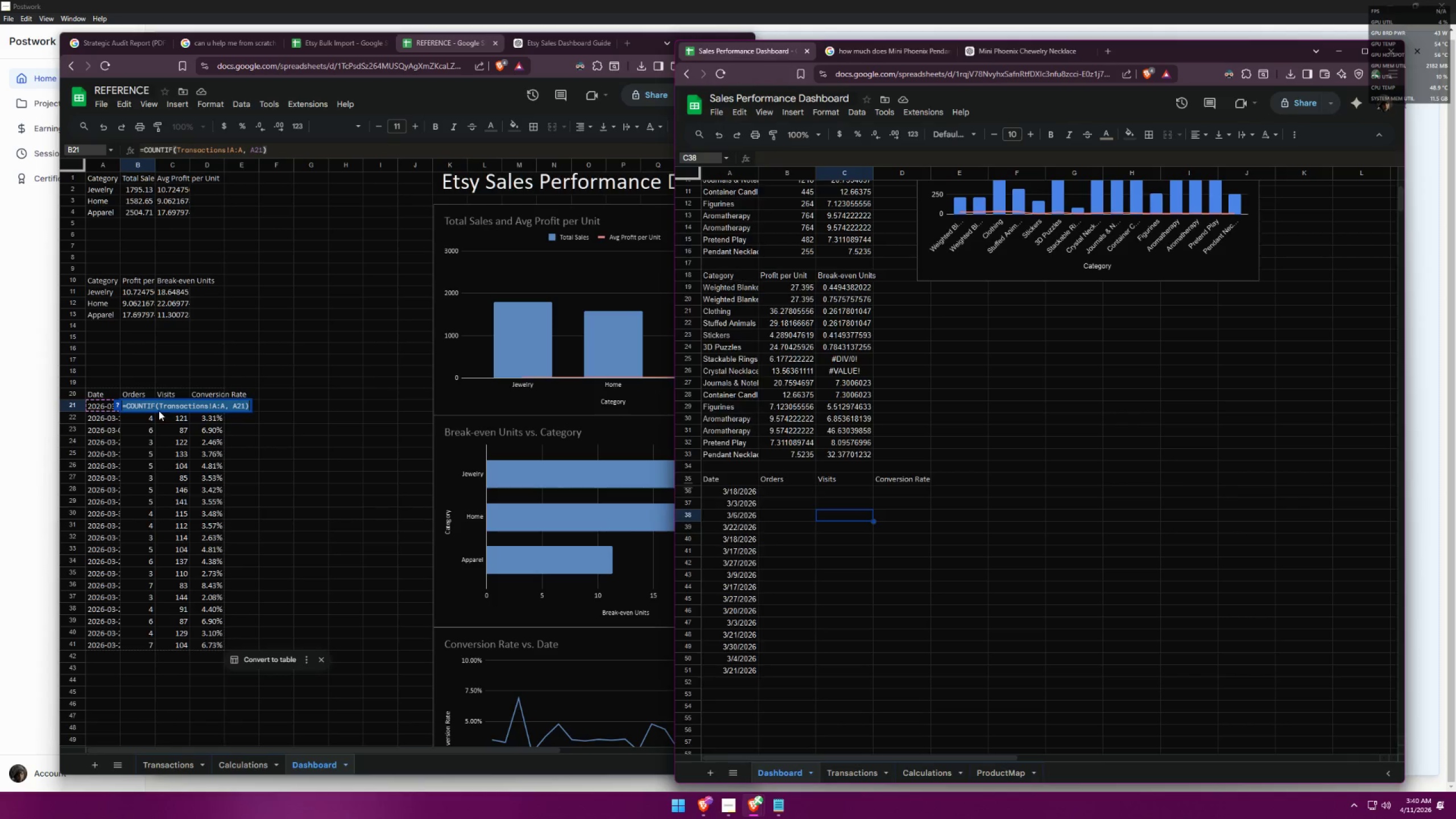 
double_click([135, 431])
 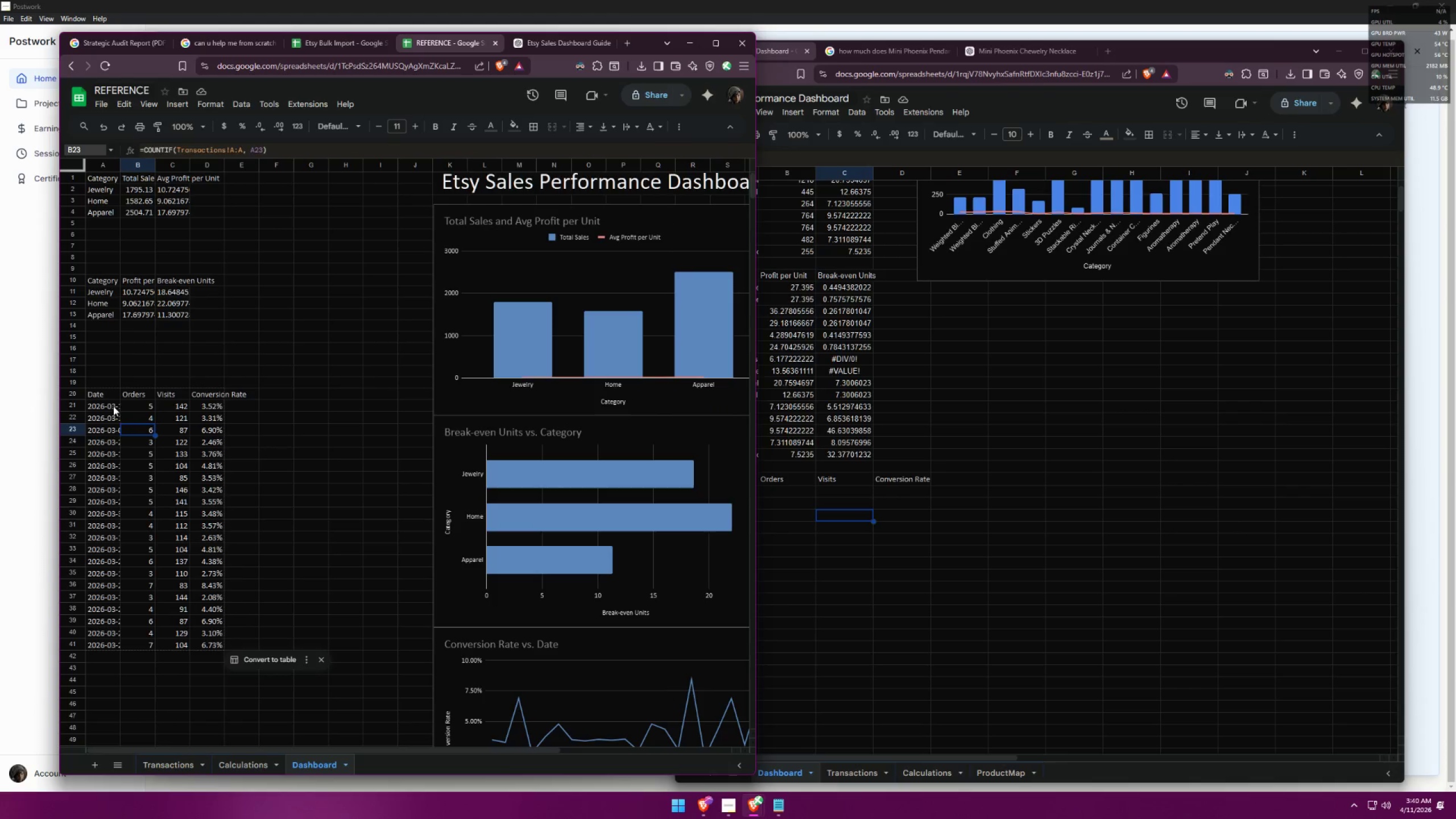 
double_click([105, 407])
 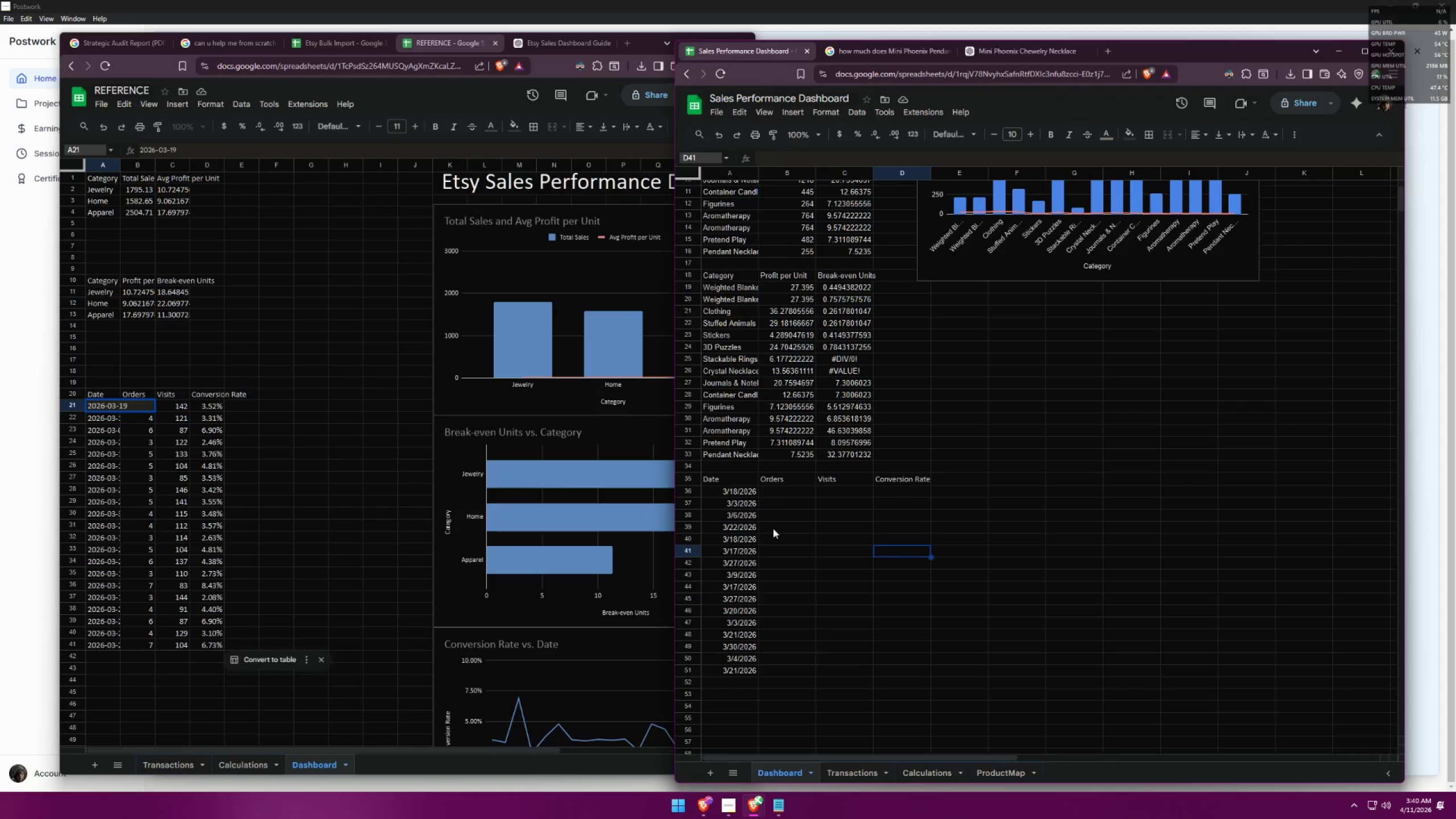 
left_click([731, 491])
 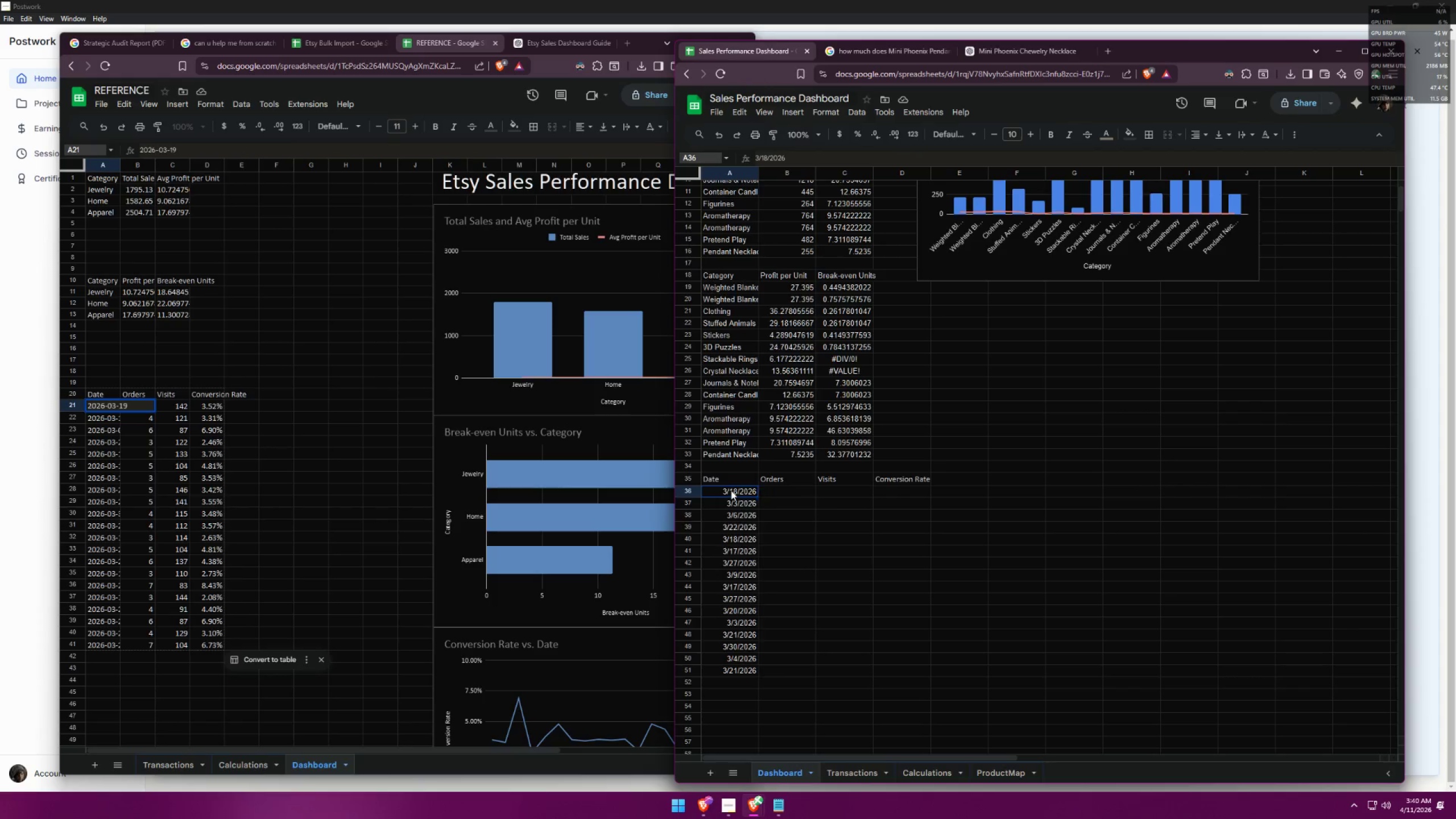 
triple_click([731, 490])
 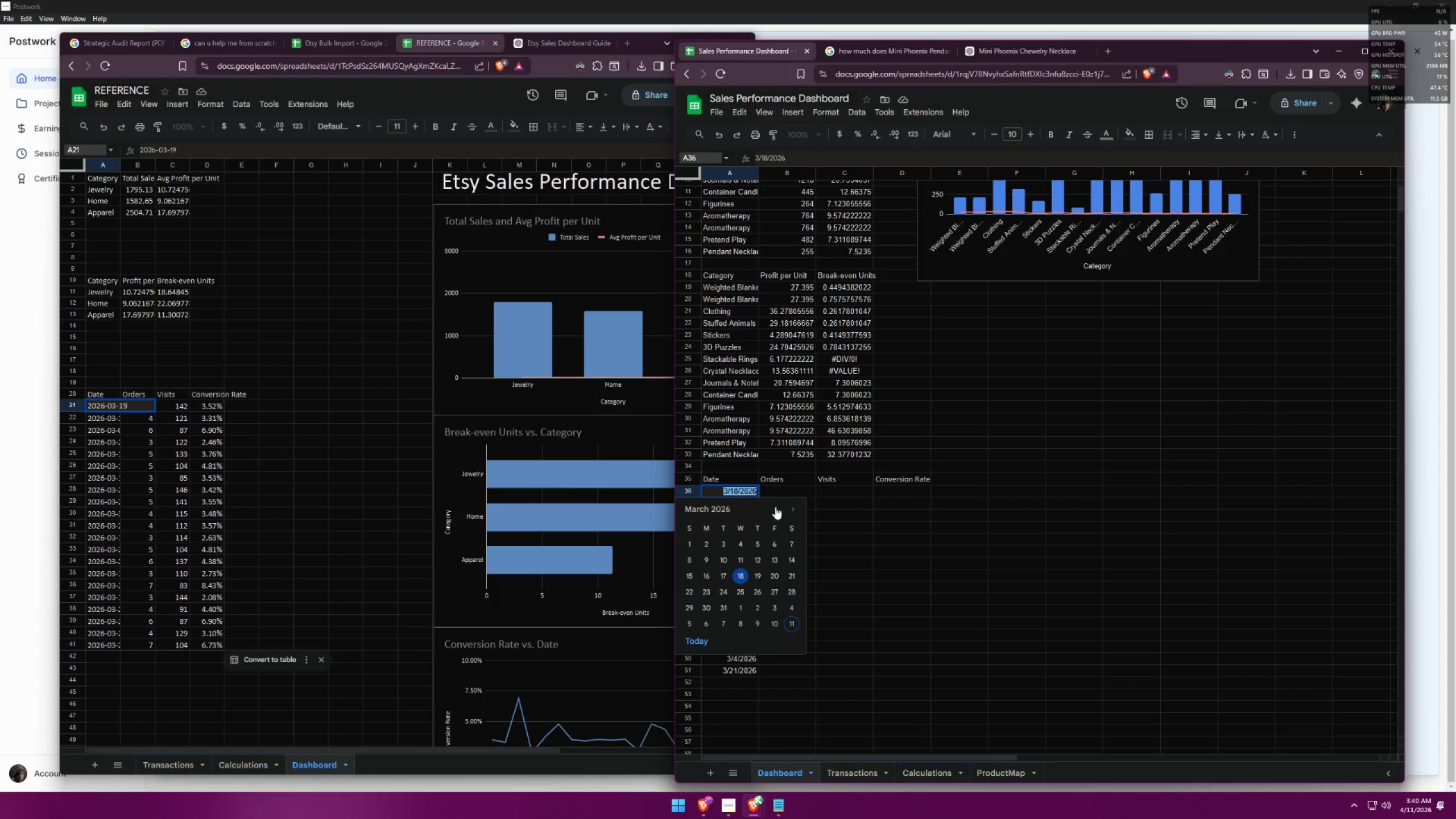 
left_click([868, 519])
 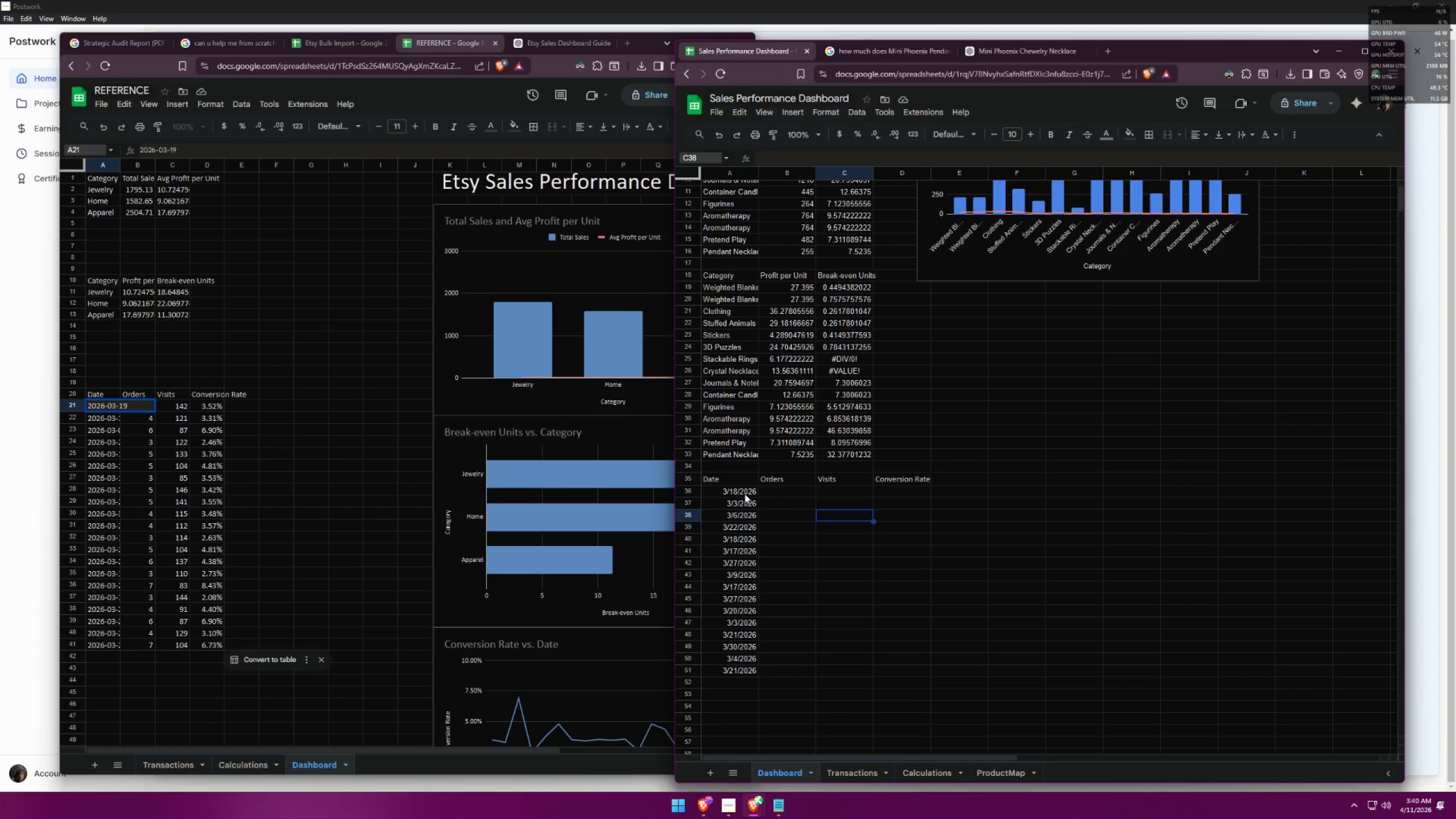 
left_click_drag(start_coordinate=[736, 490], to_coordinate=[729, 669])
 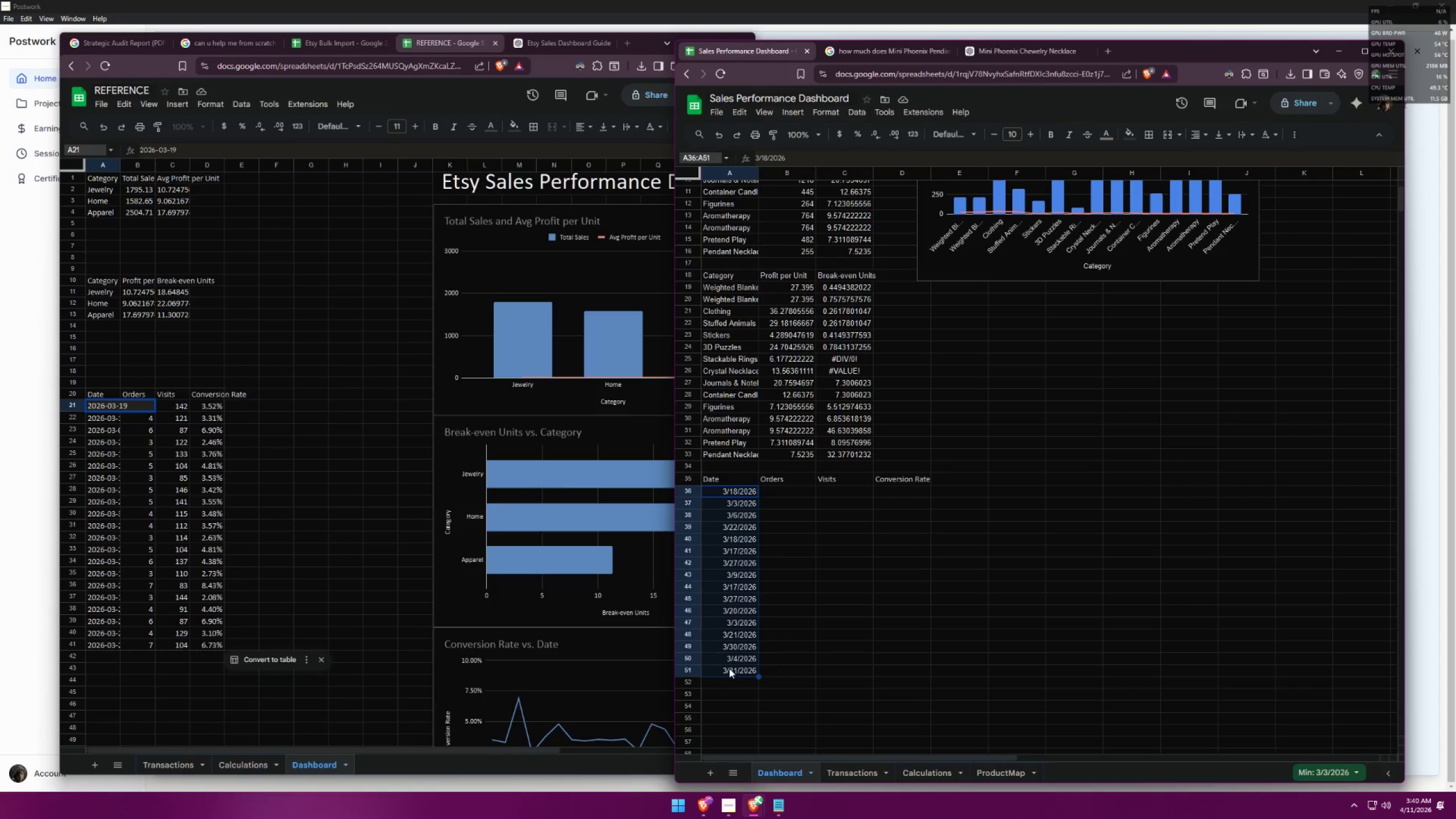 
key(Control+C)
 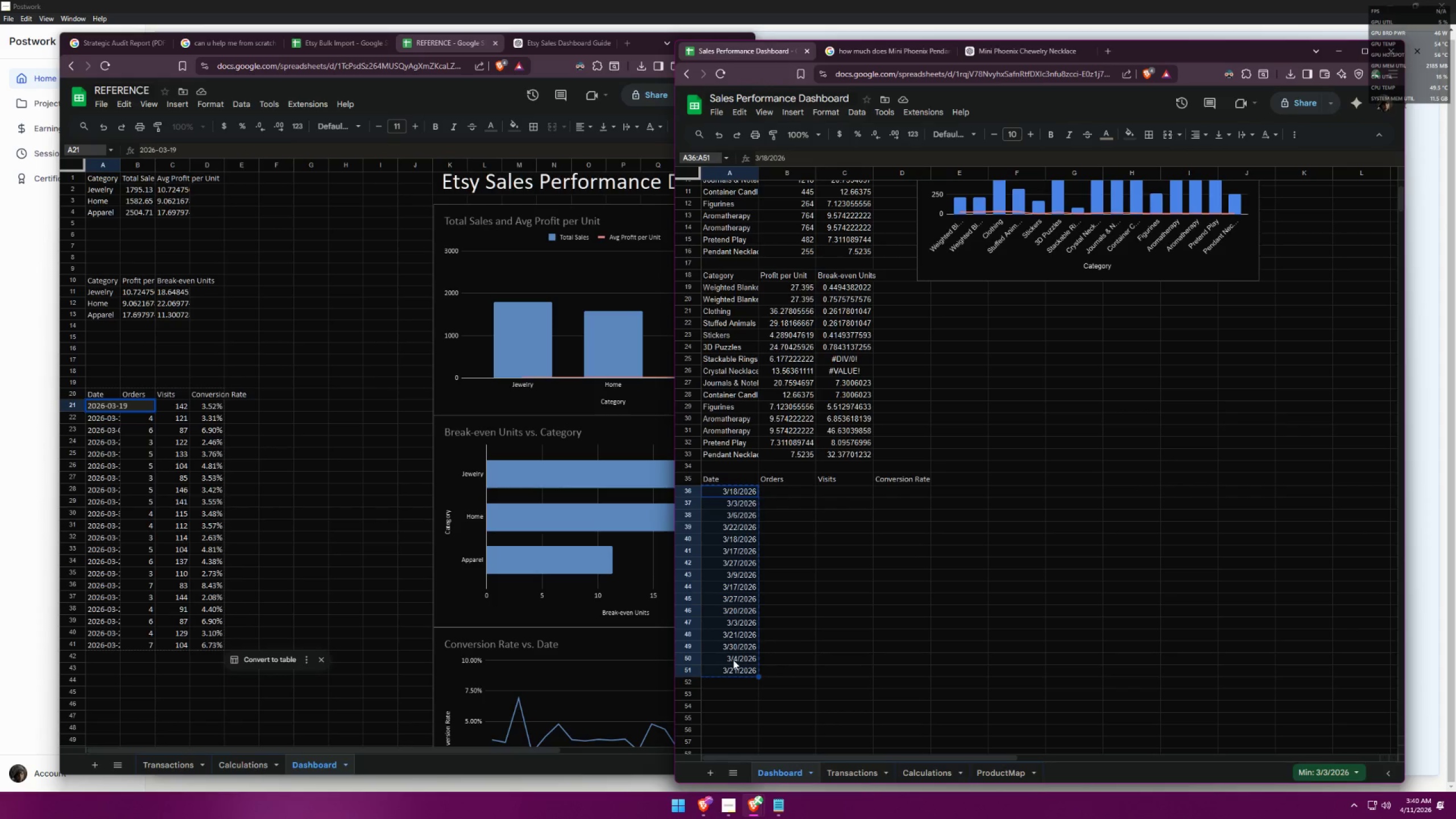 
key(Control+Shift+V)
 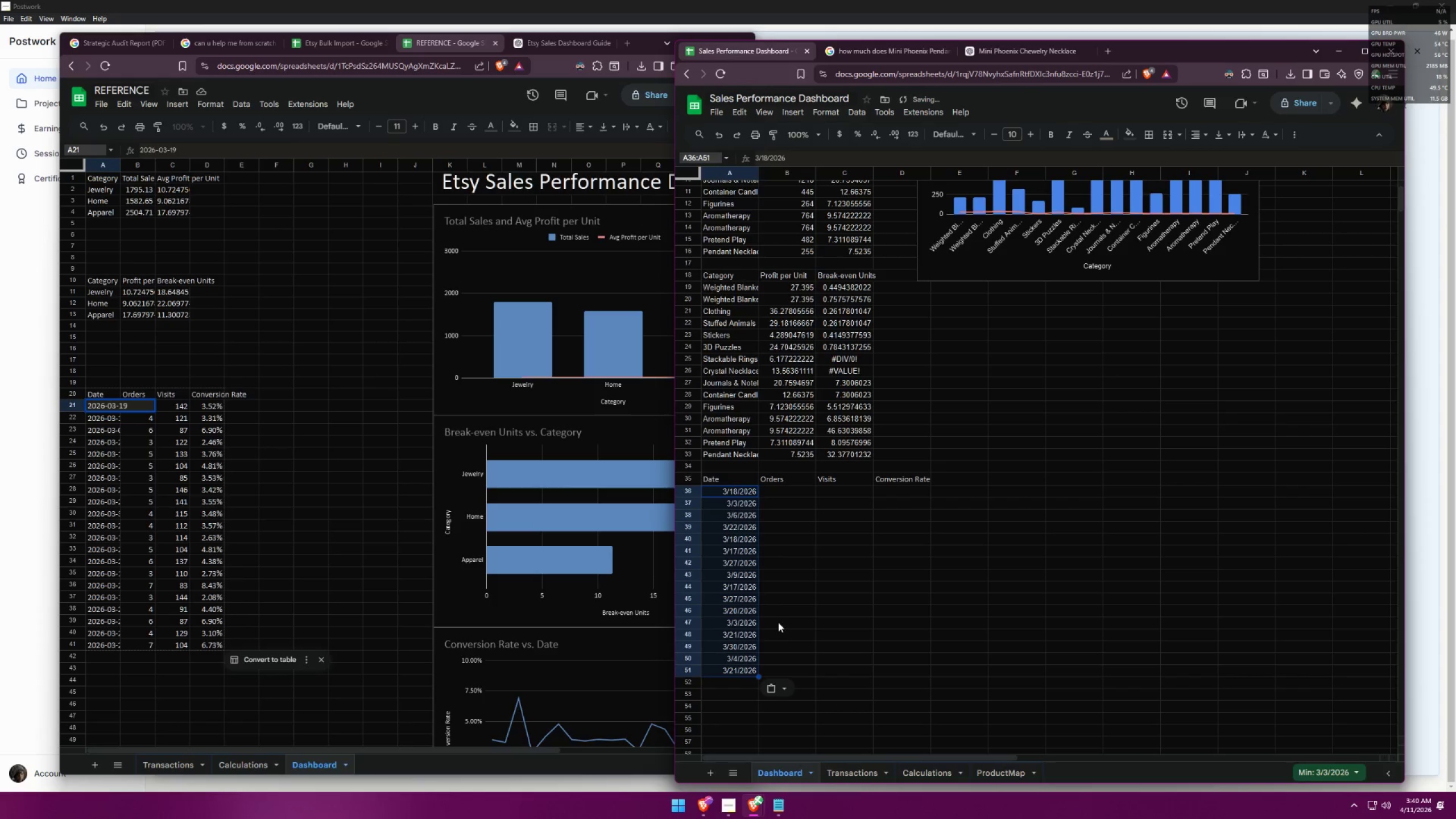 
left_click([784, 603])
 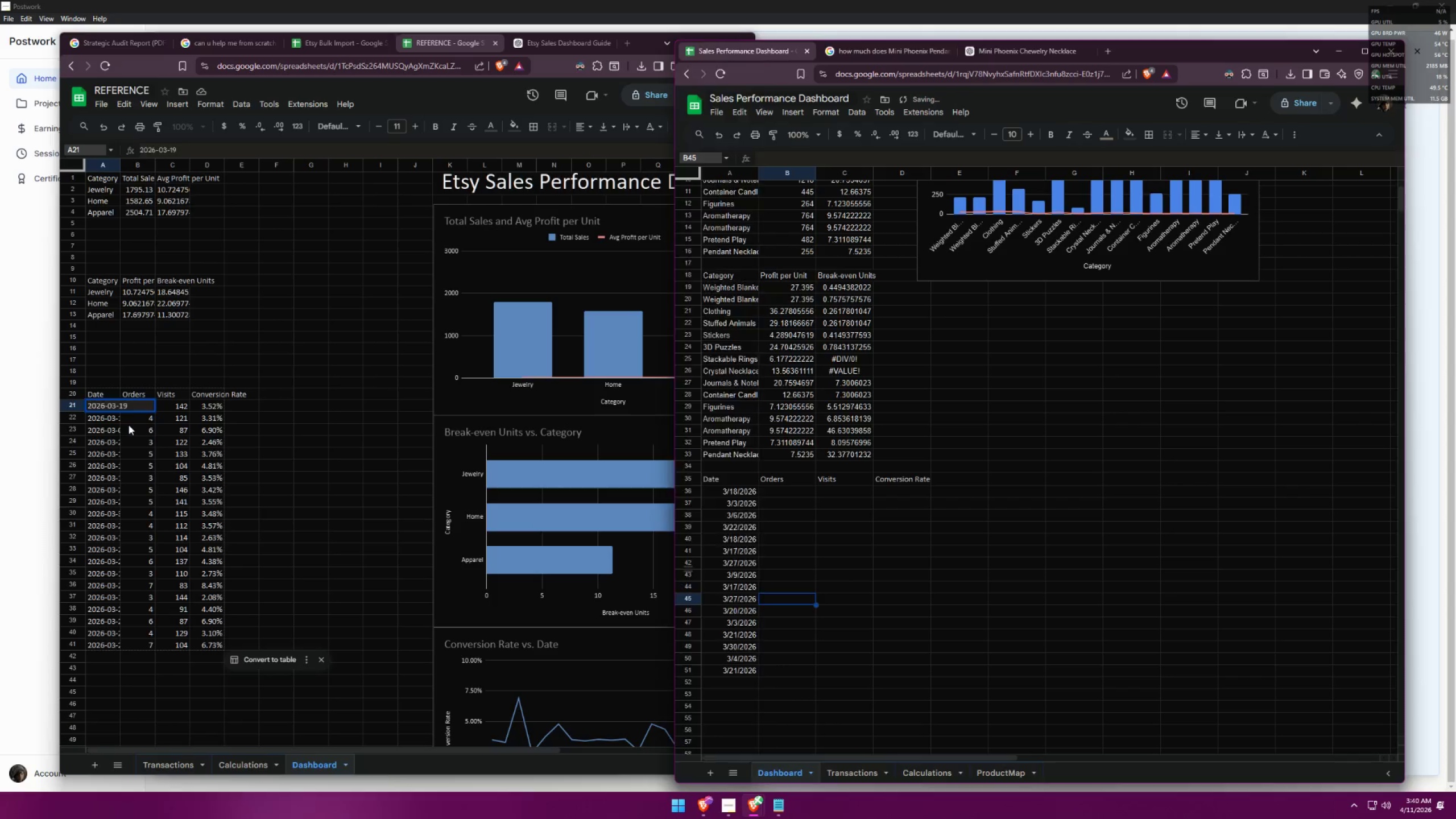 
double_click([142, 404])
 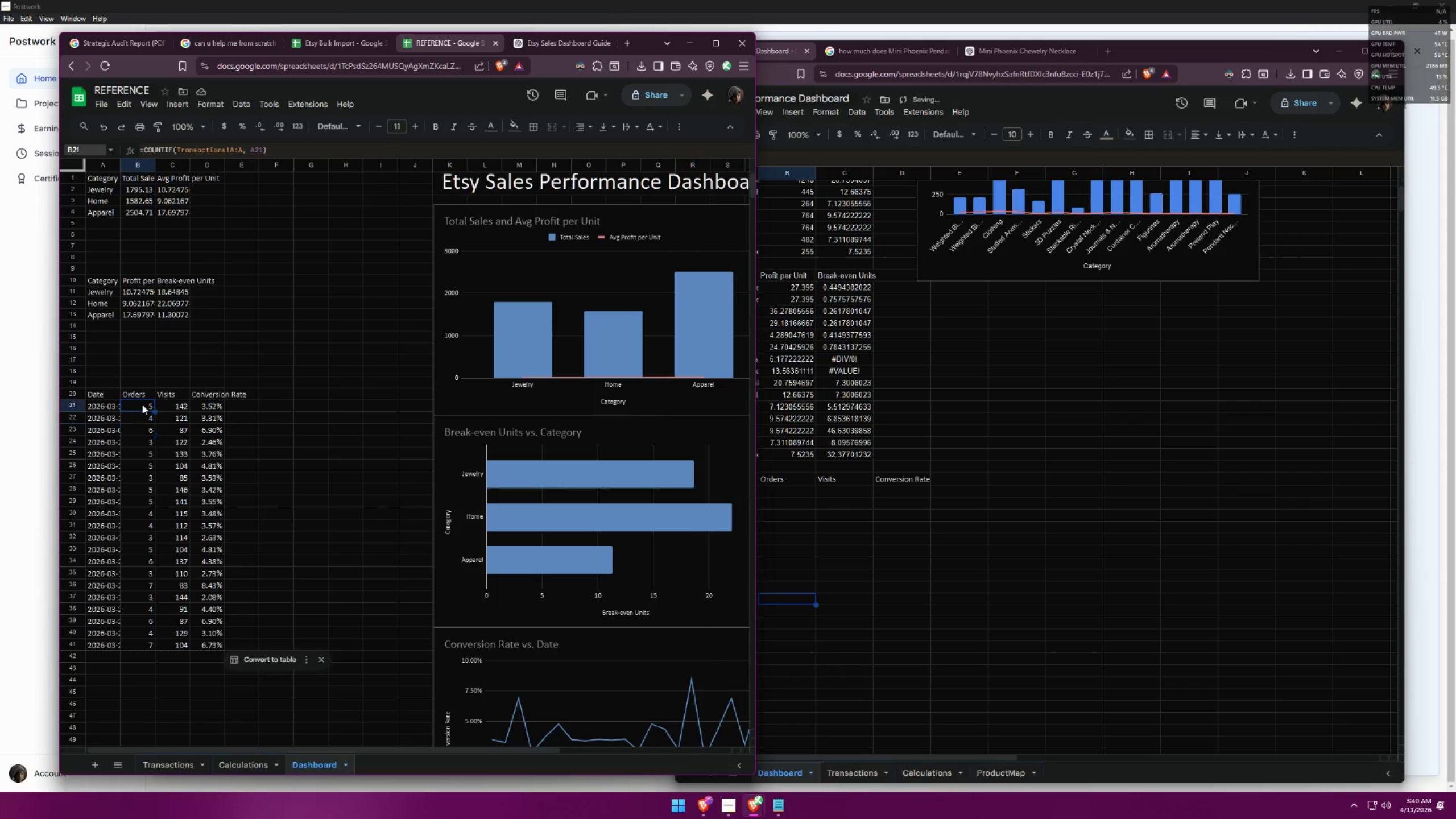 
triple_click([142, 404])
 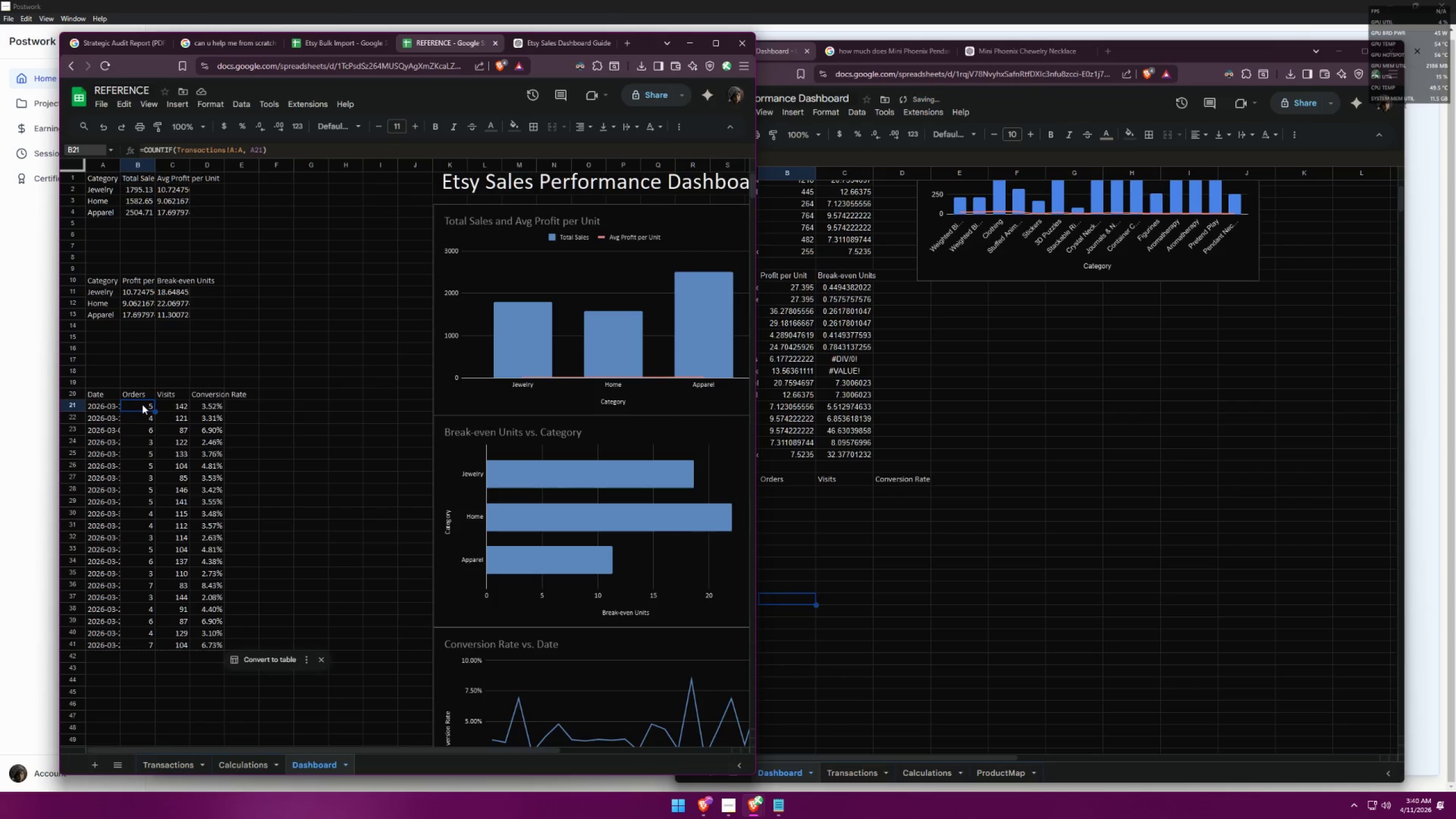 
triple_click([142, 404])
 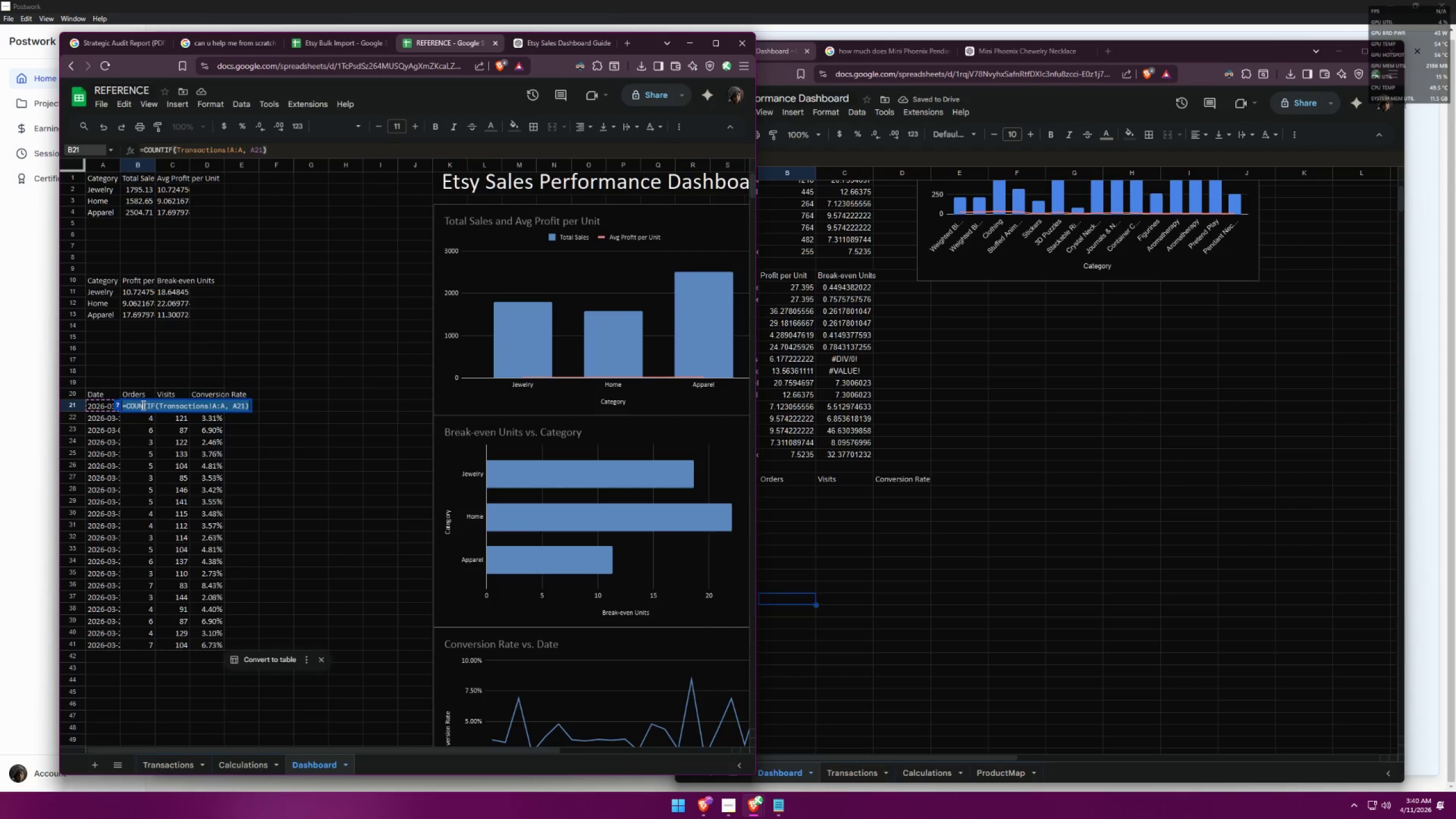 
double_click([142, 405])
 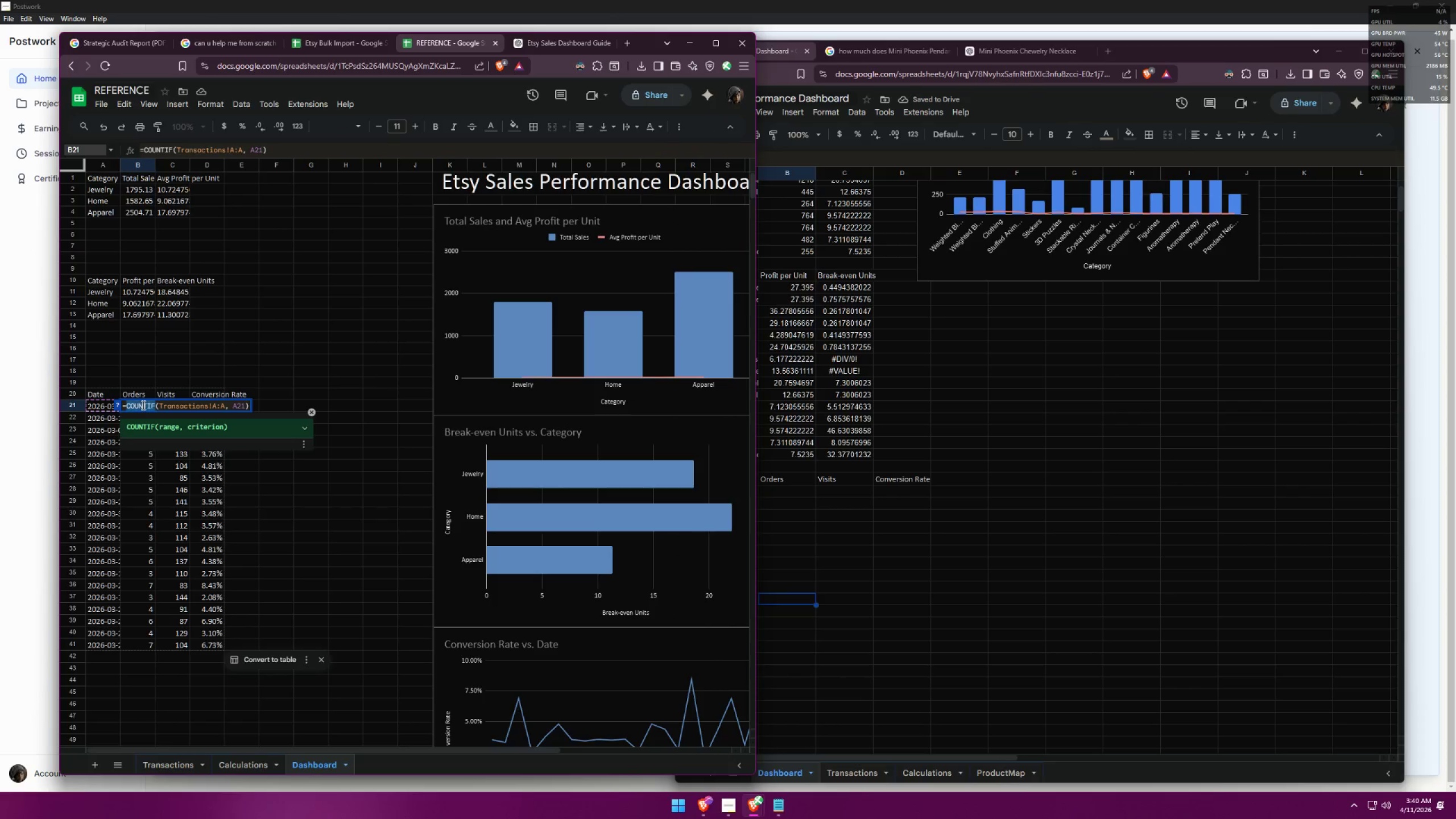 
triple_click([142, 405])
 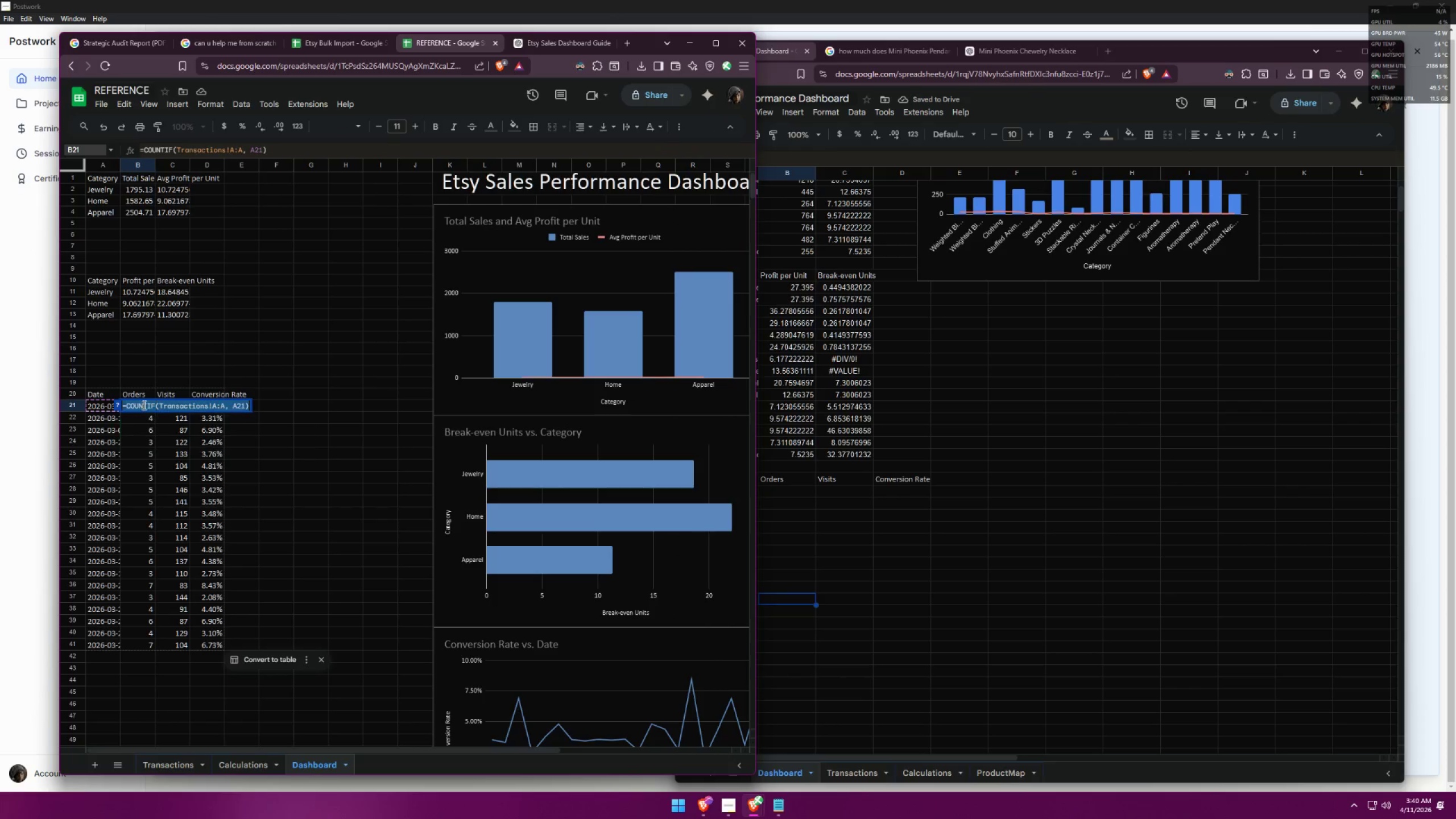 
key(Control+ControlLeft)
 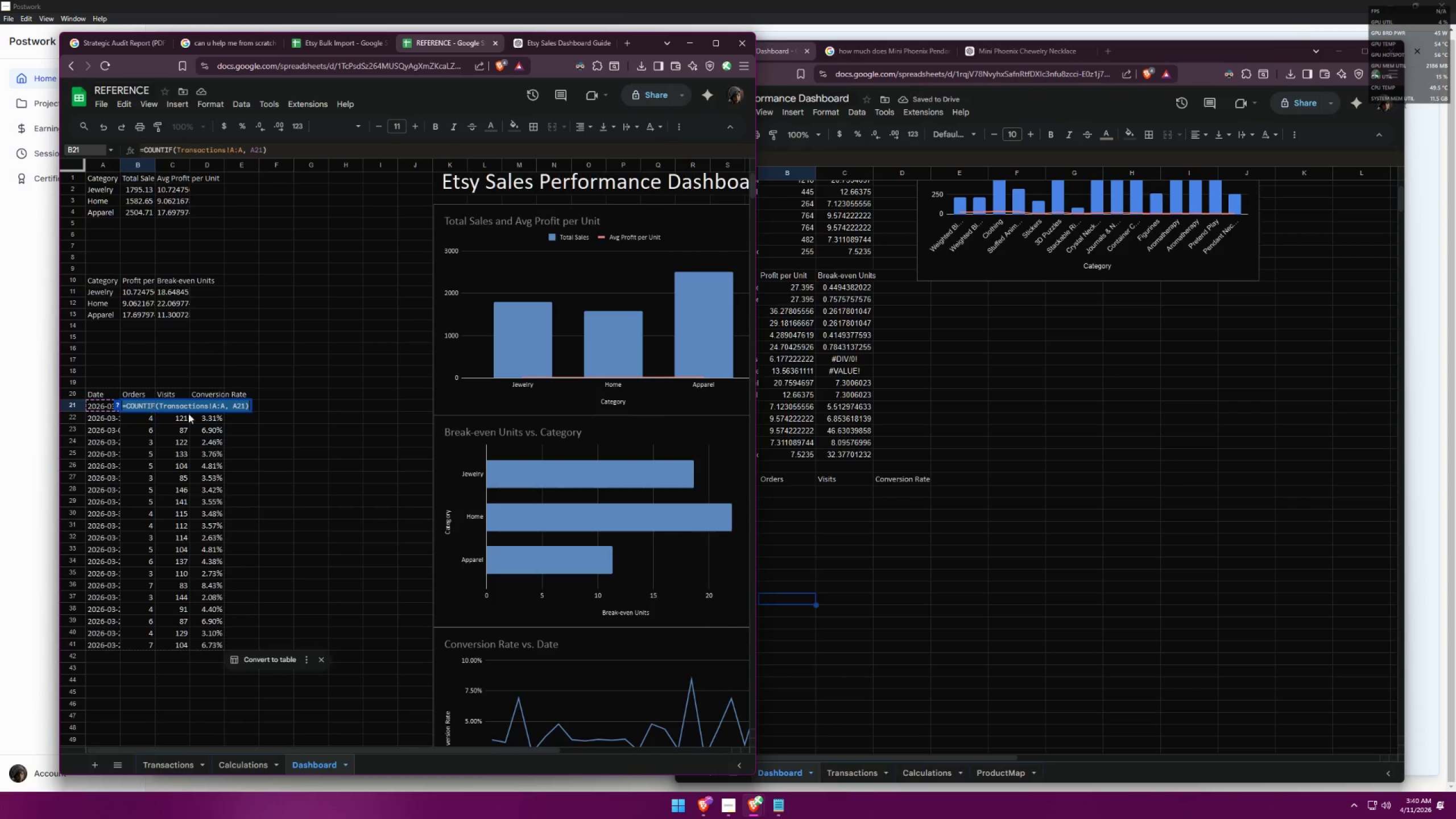 
key(Control+C)
 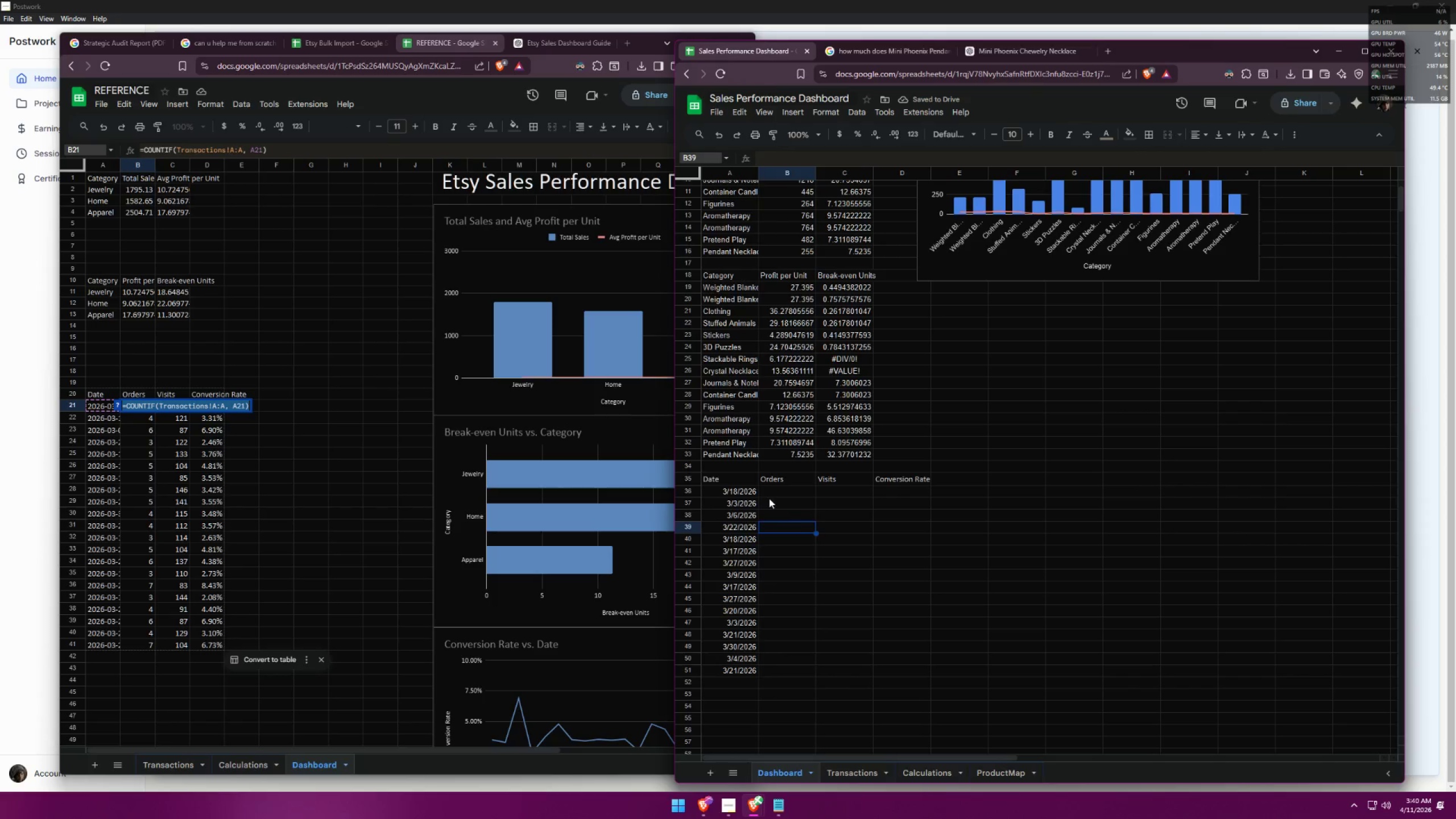 
double_click([768, 493])
 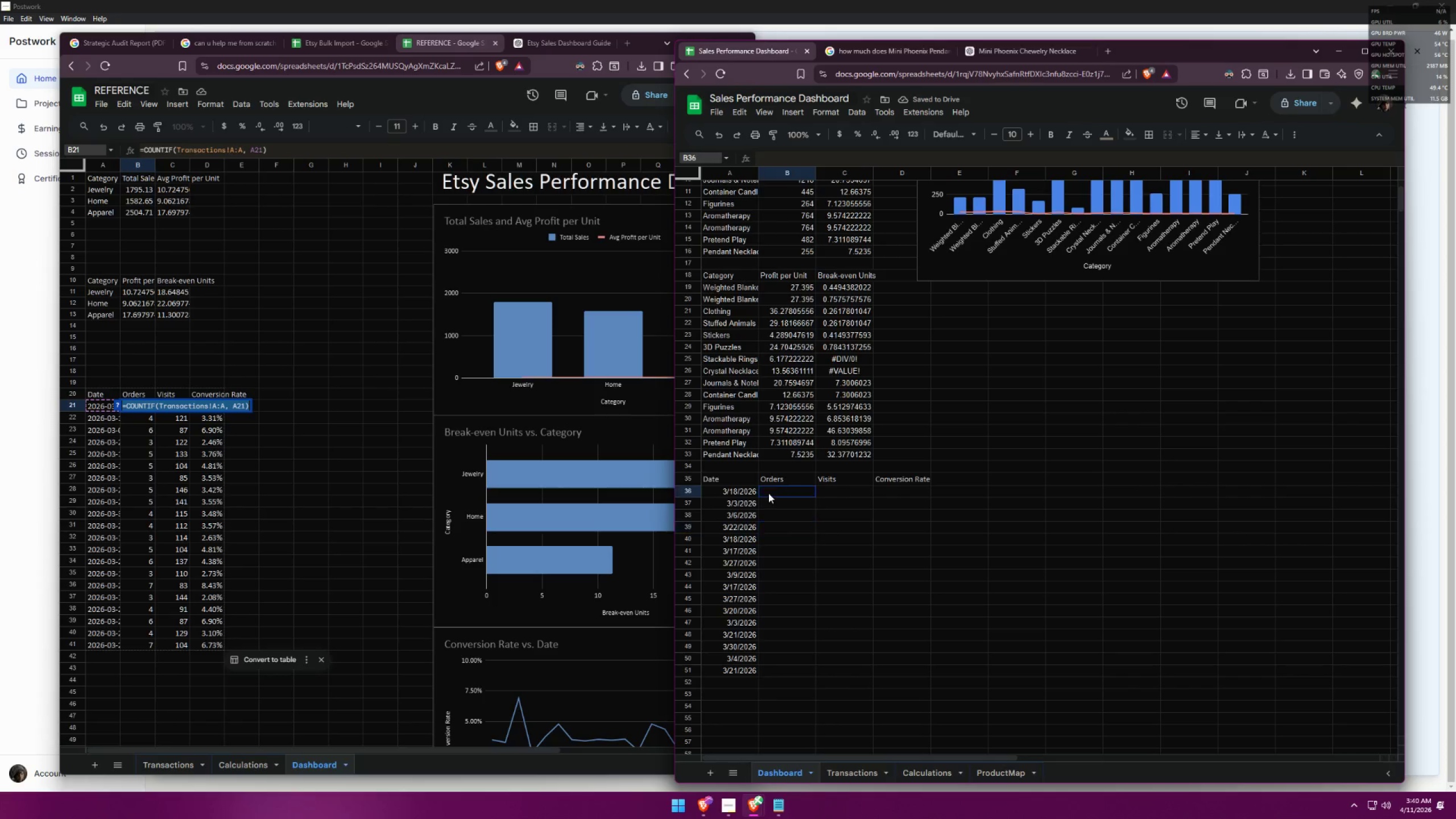 
triple_click([768, 493])
 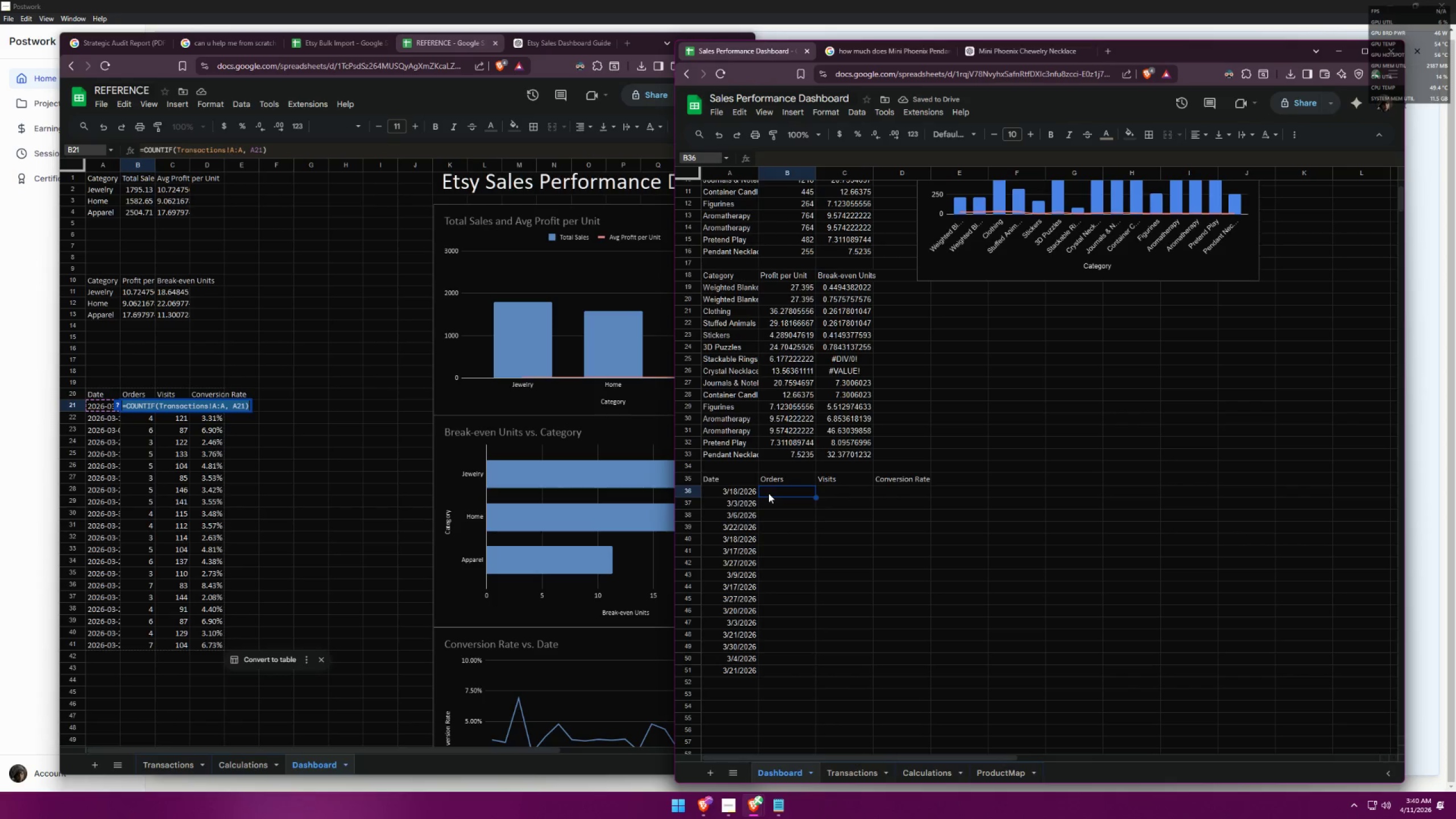 
triple_click([768, 493])
 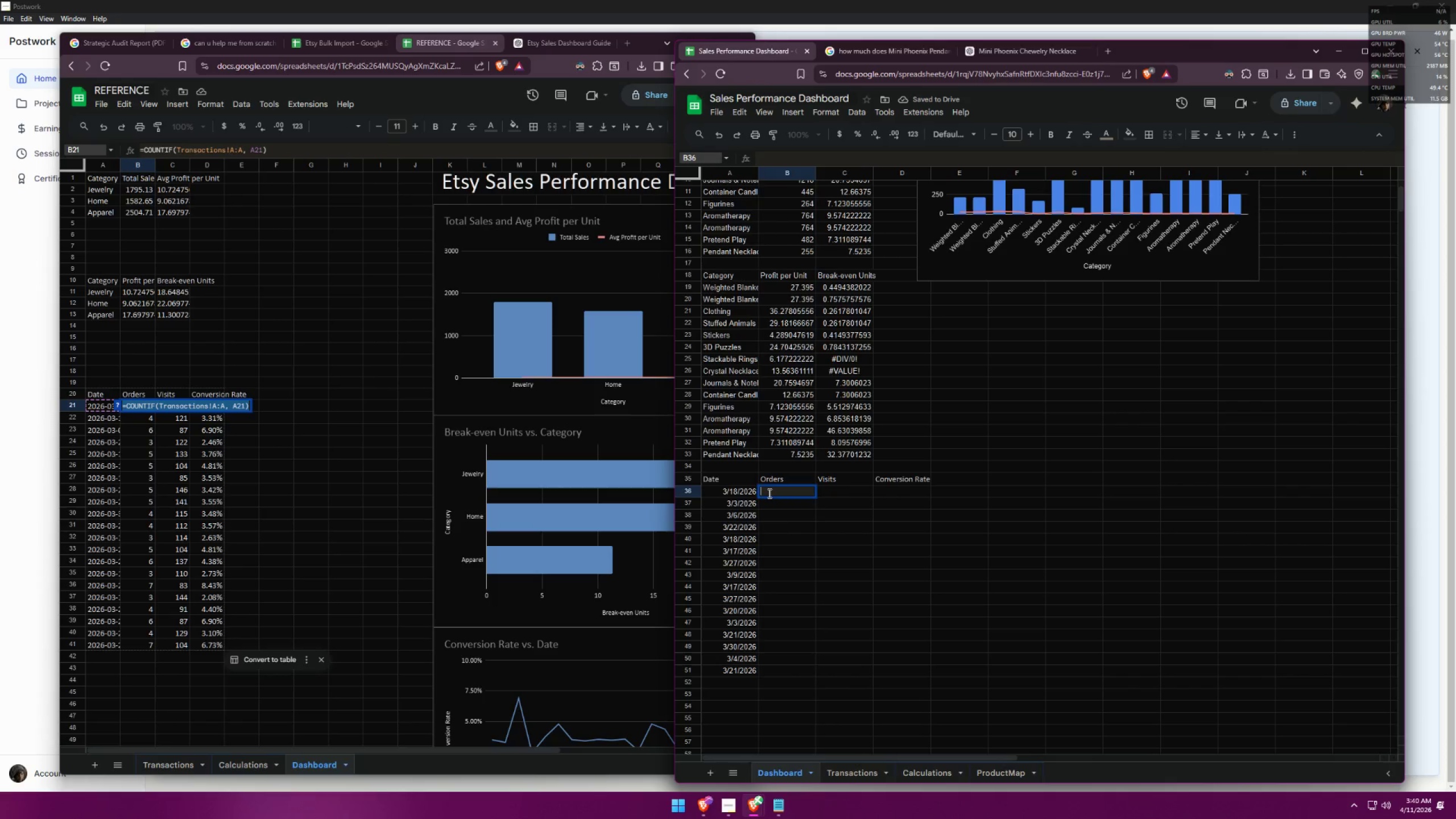 
key(Control+ControlLeft)
 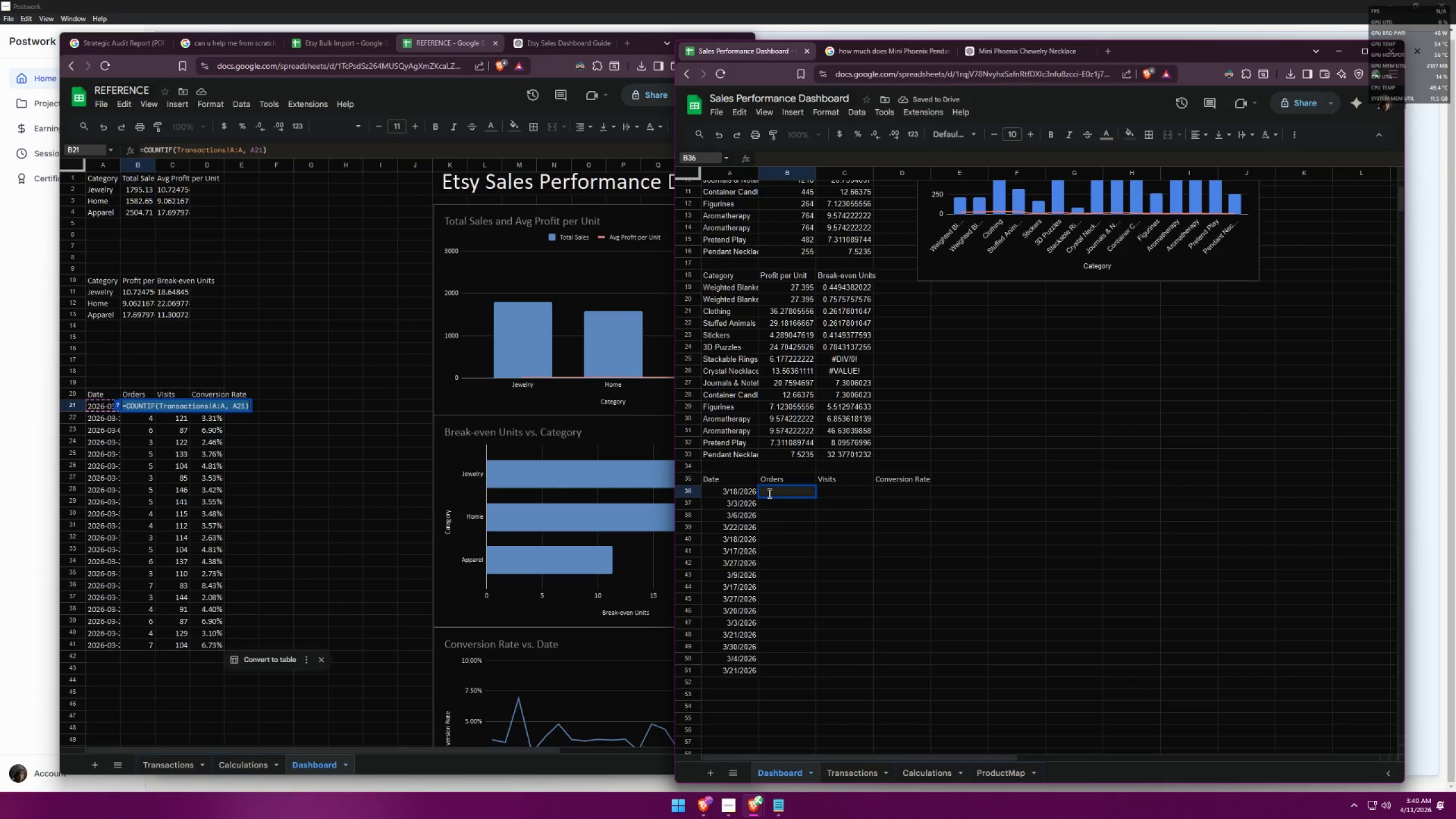 
key(Control+V)
 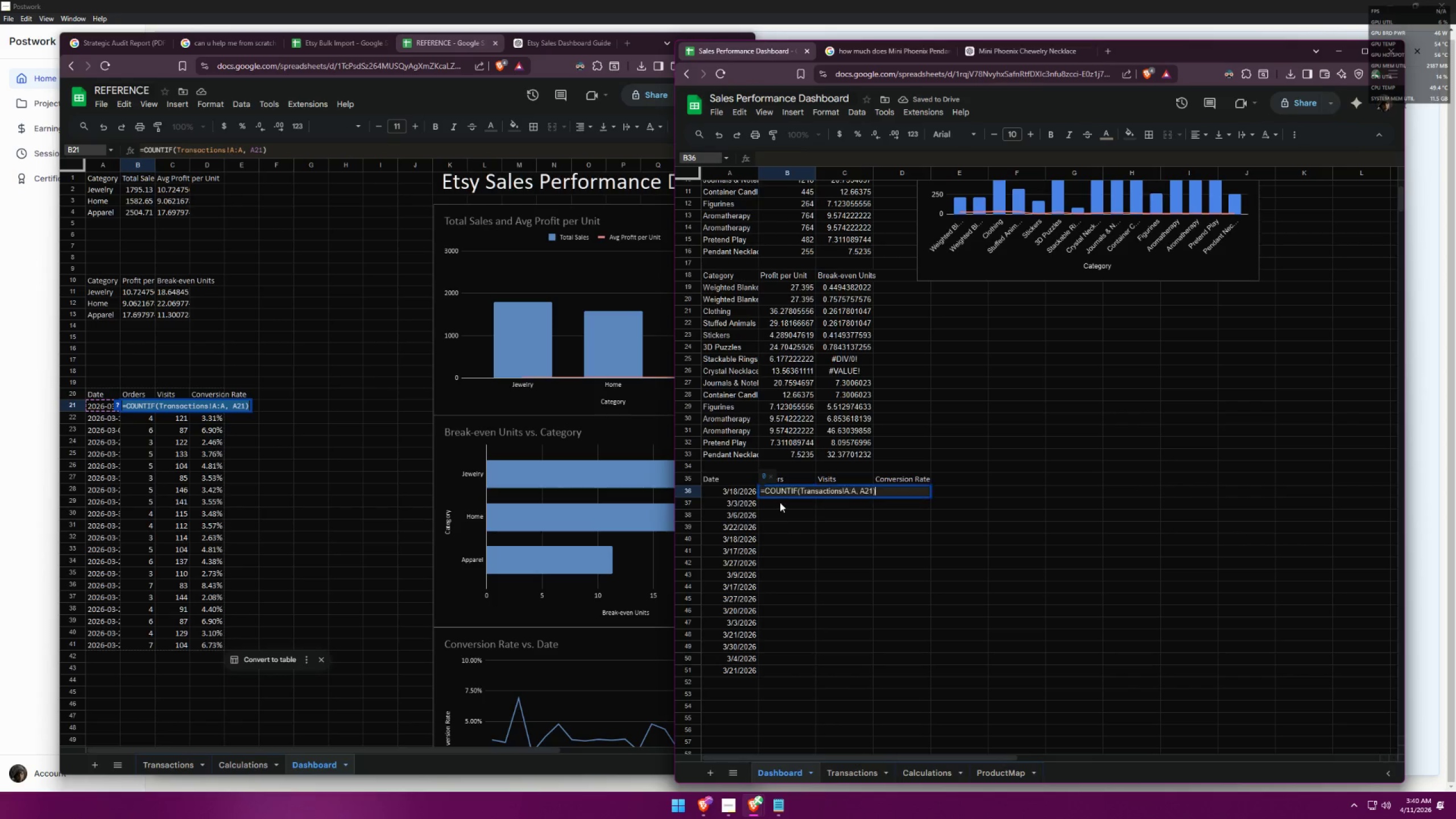 
triple_click([807, 530])
 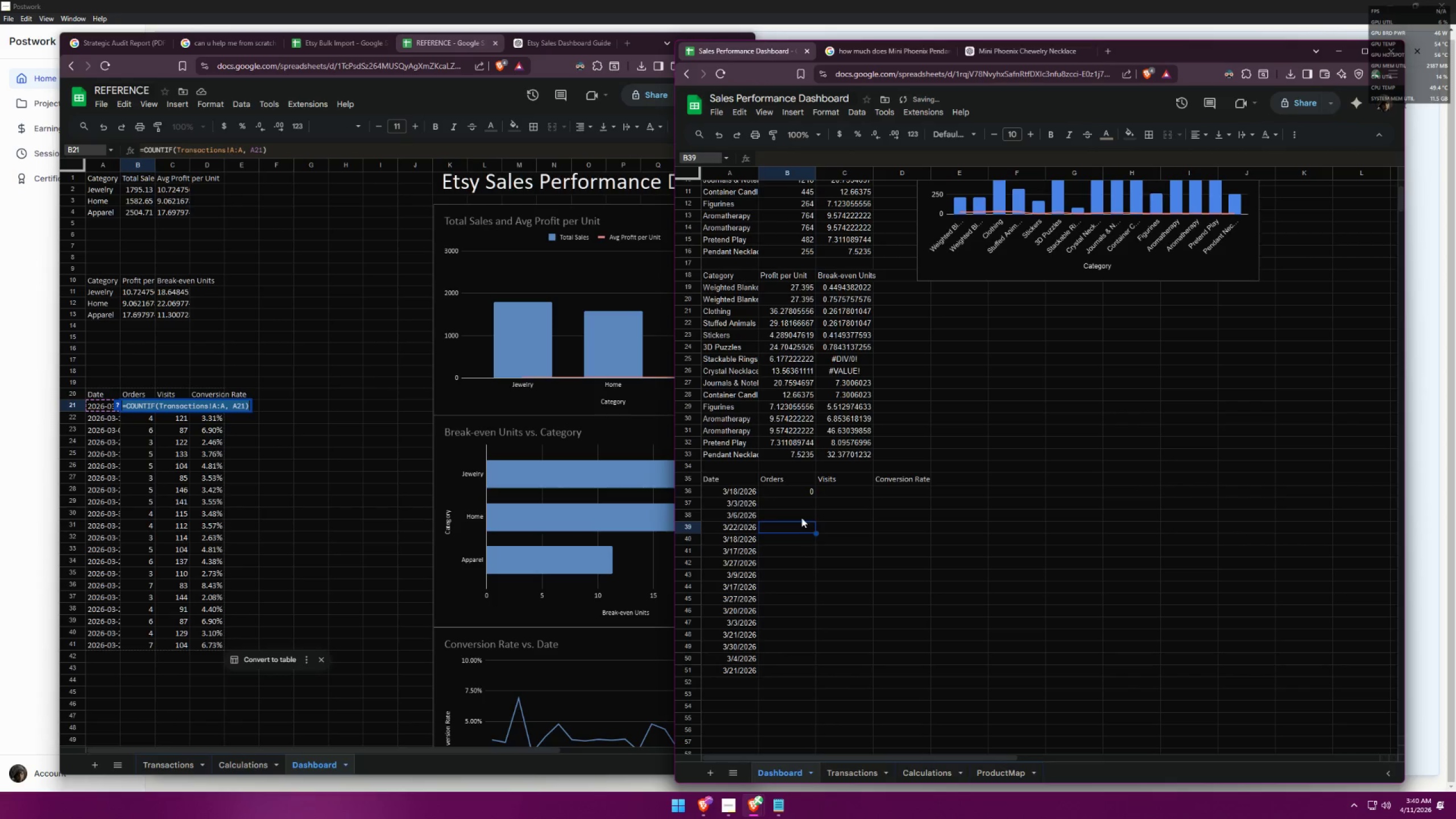 
left_click([806, 491])
 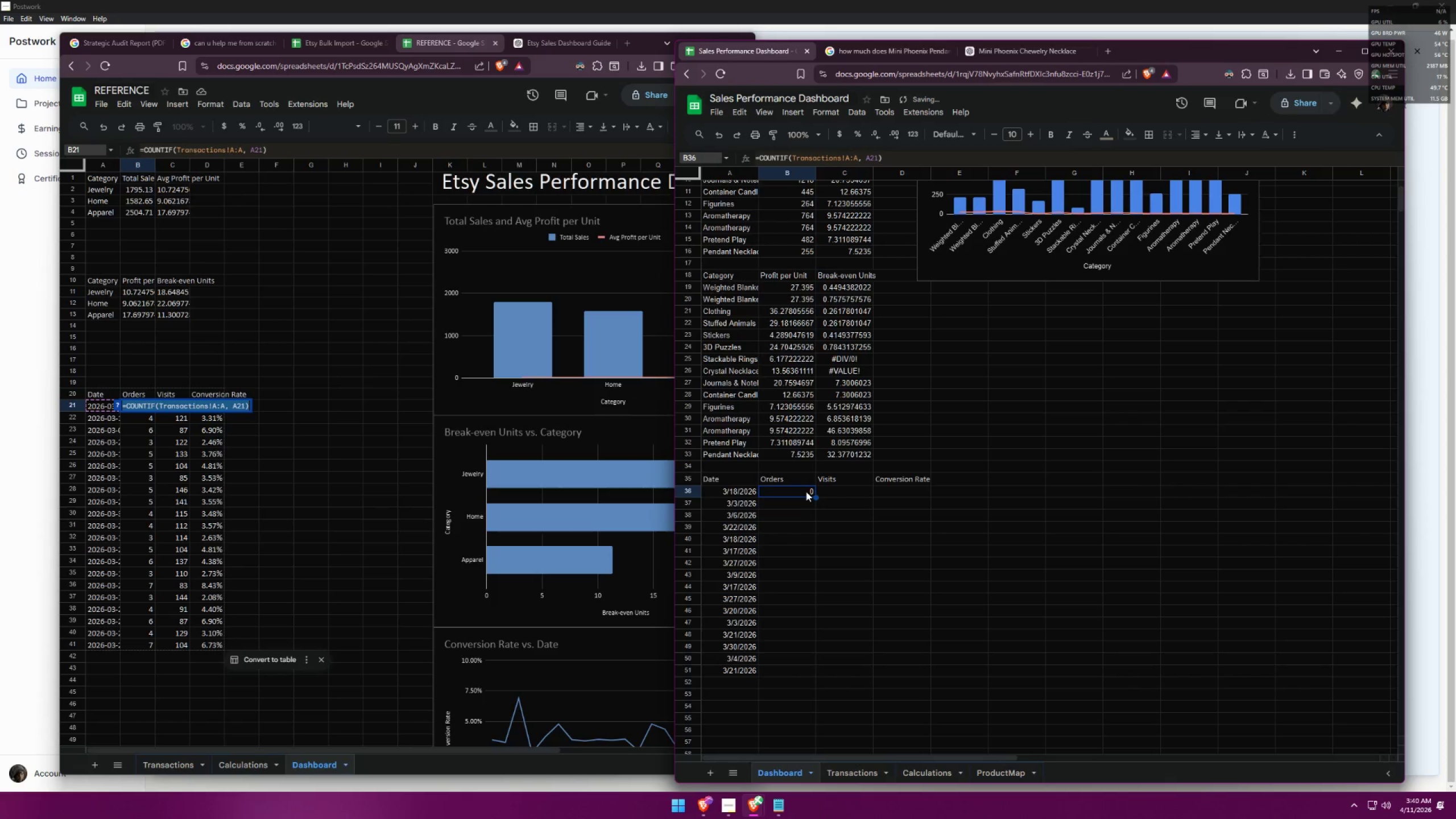 
left_click([797, 490])